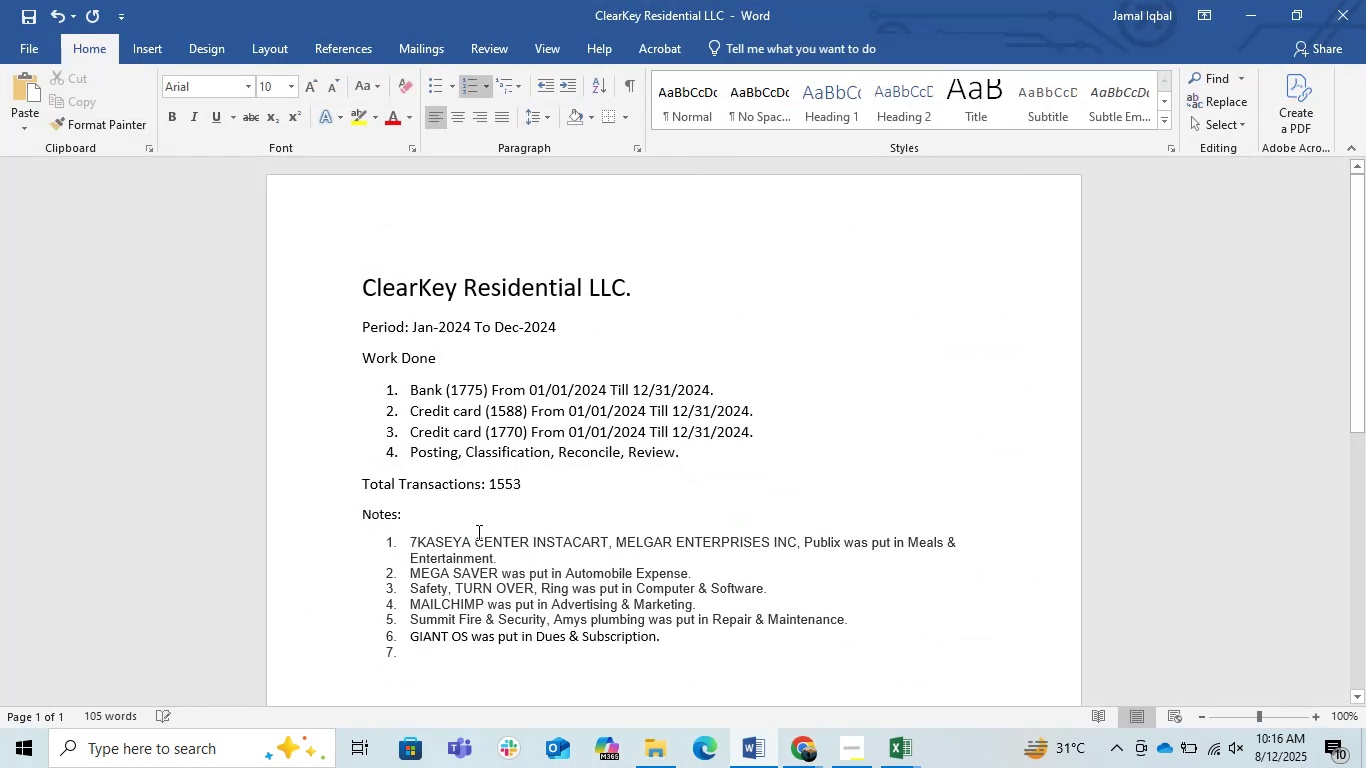 
key(Comma)
 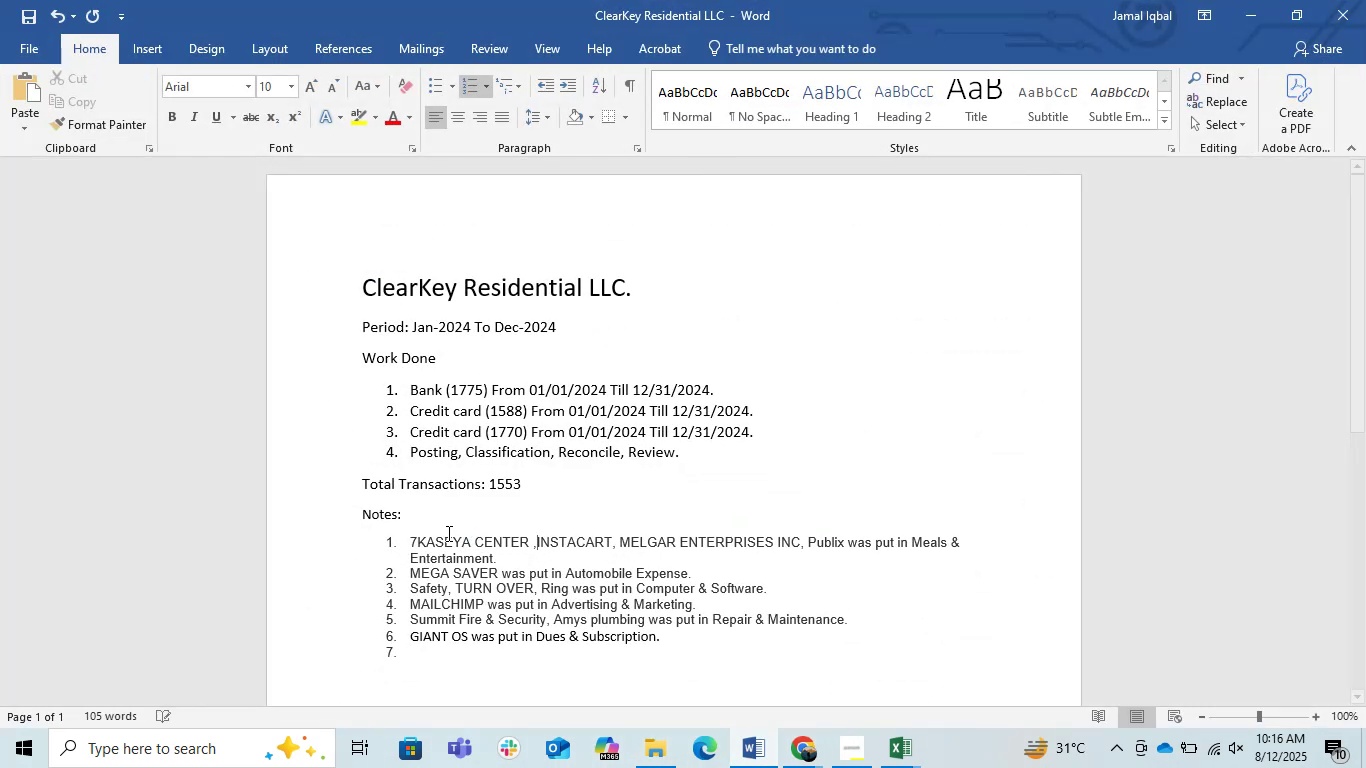 
key(Space)
 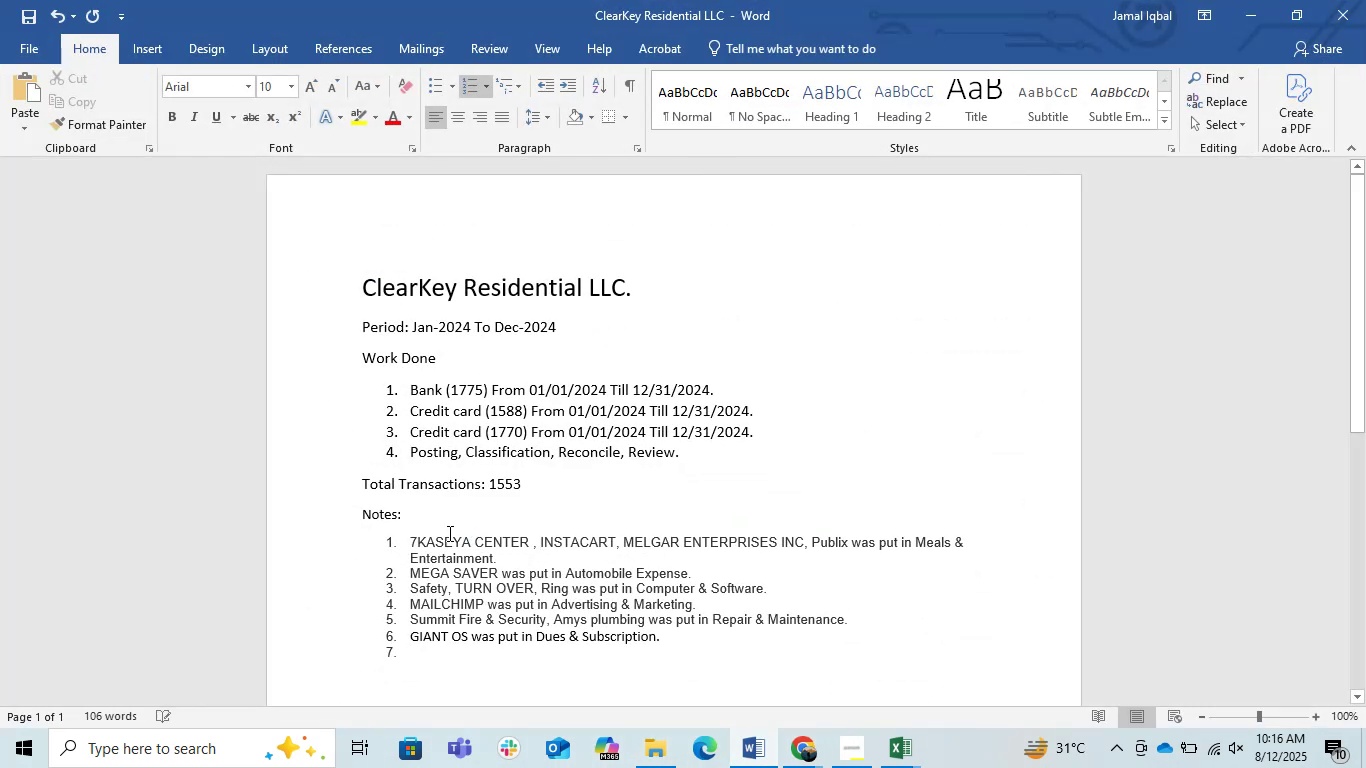 
key(ArrowLeft)
 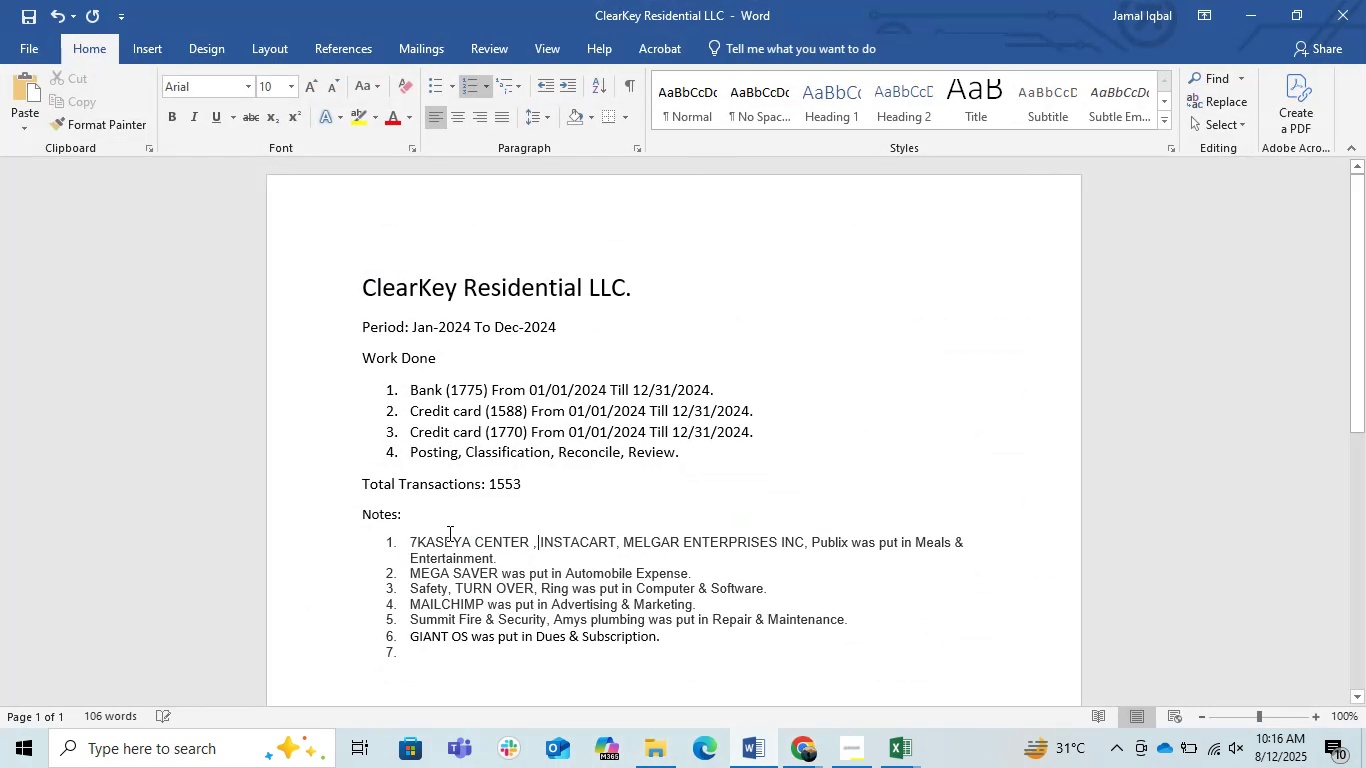 
key(ArrowLeft)
 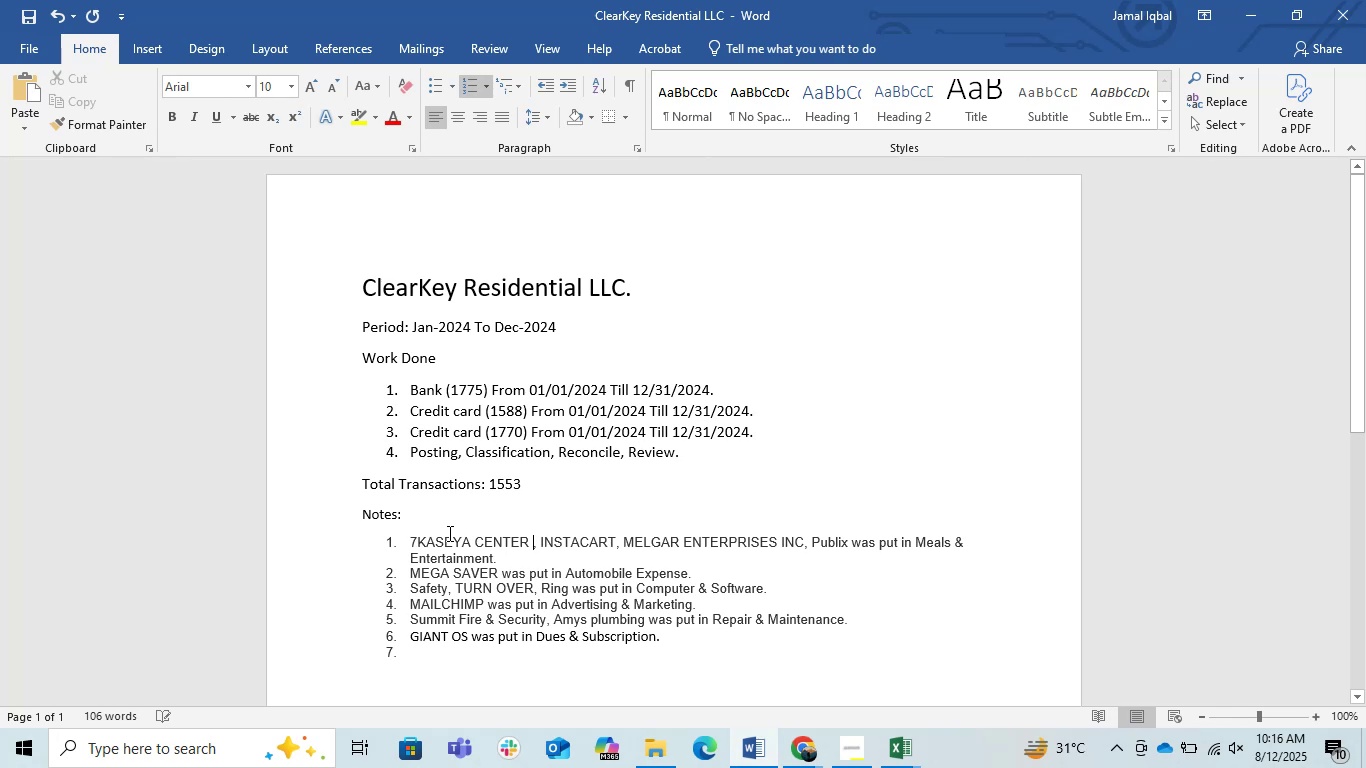 
key(Backspace)
 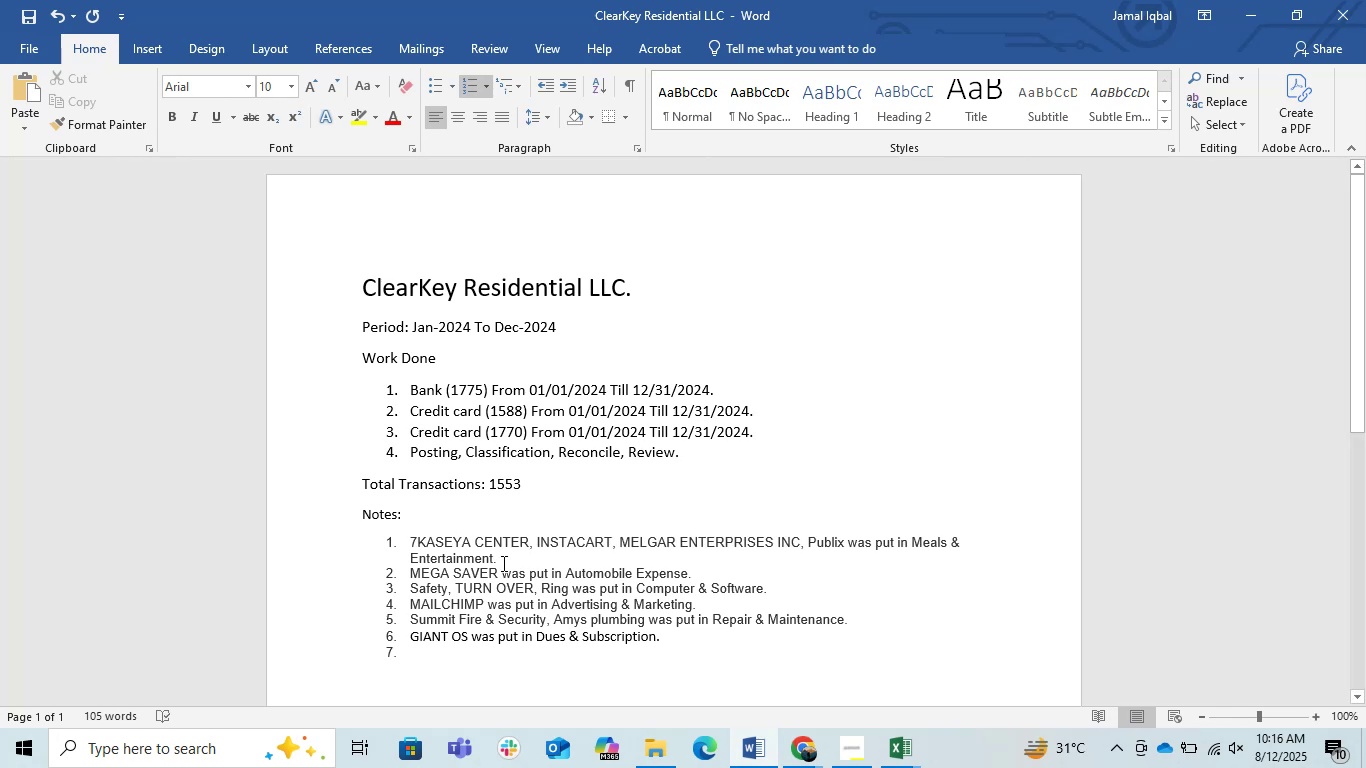 
key(ArrowDown)
 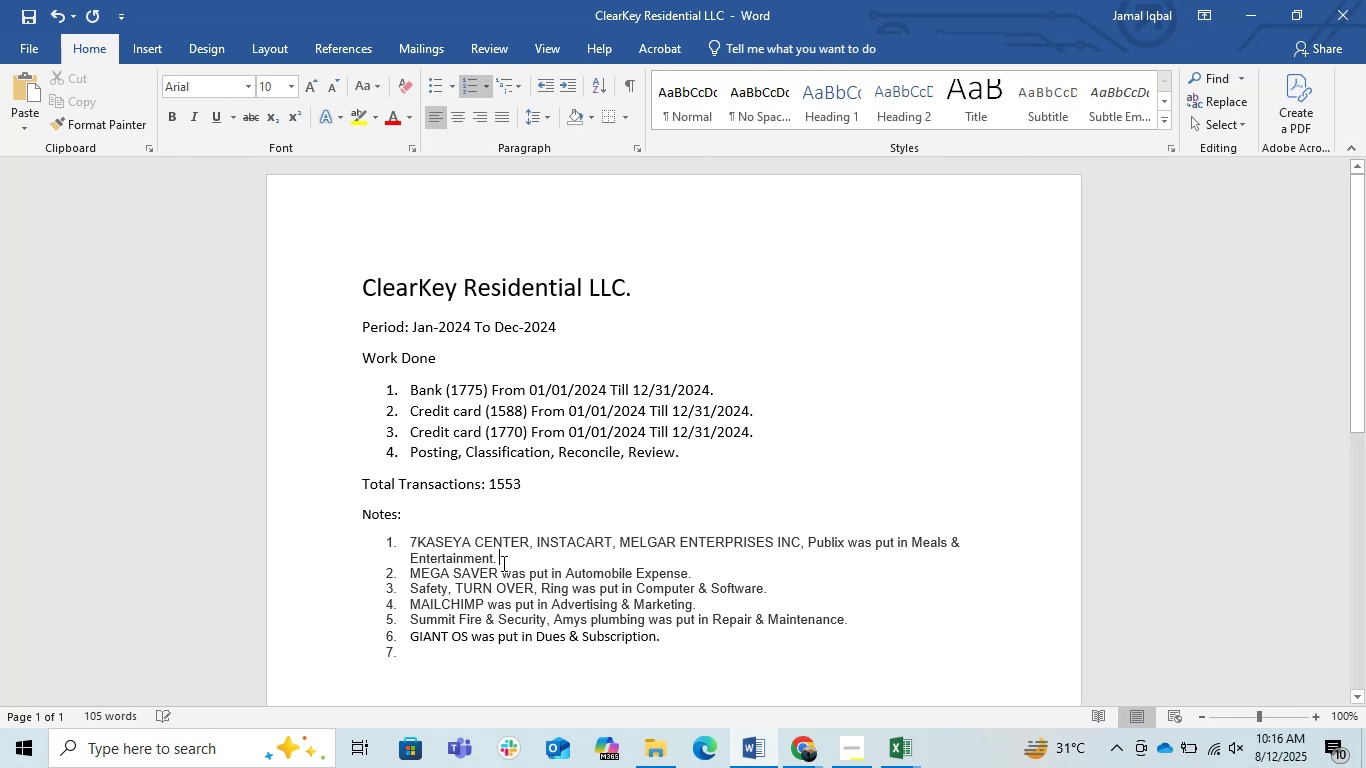 
key(ArrowDown)
 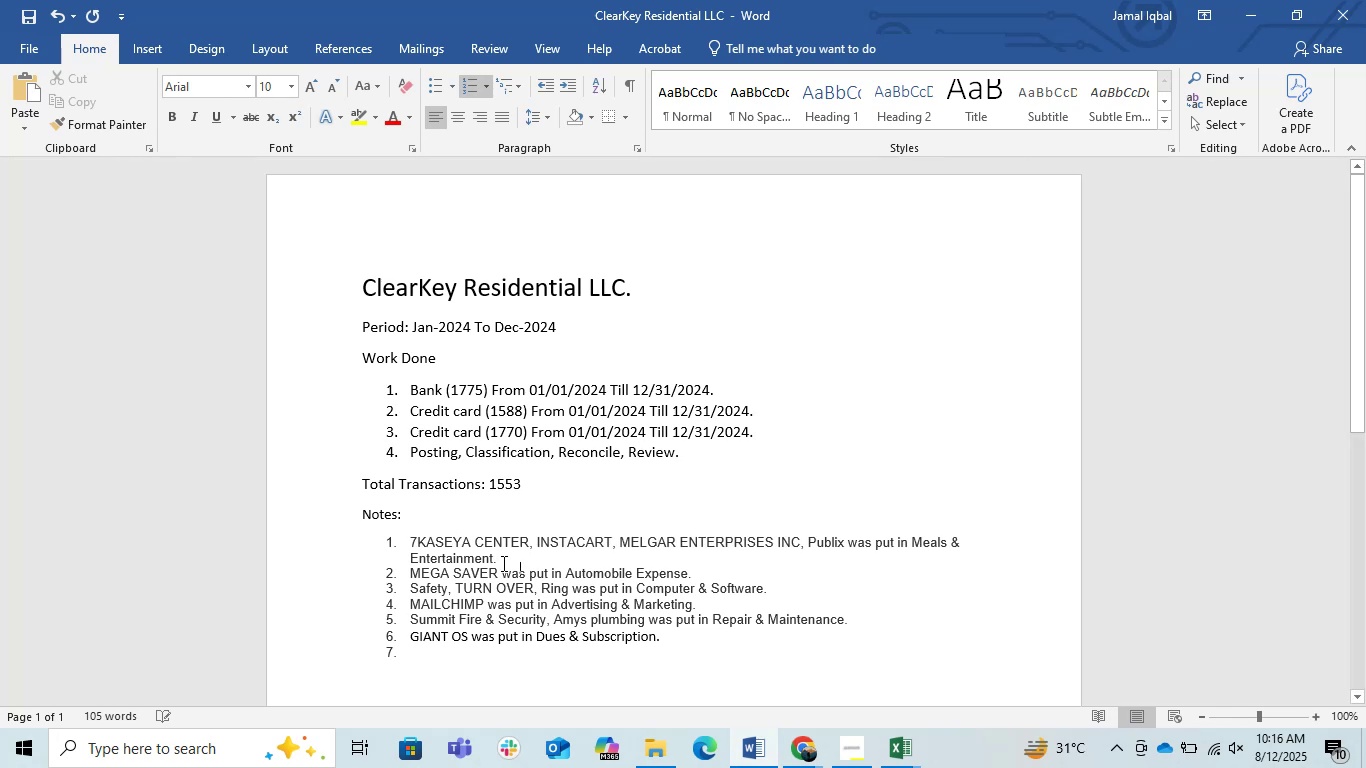 
key(ArrowDown)
 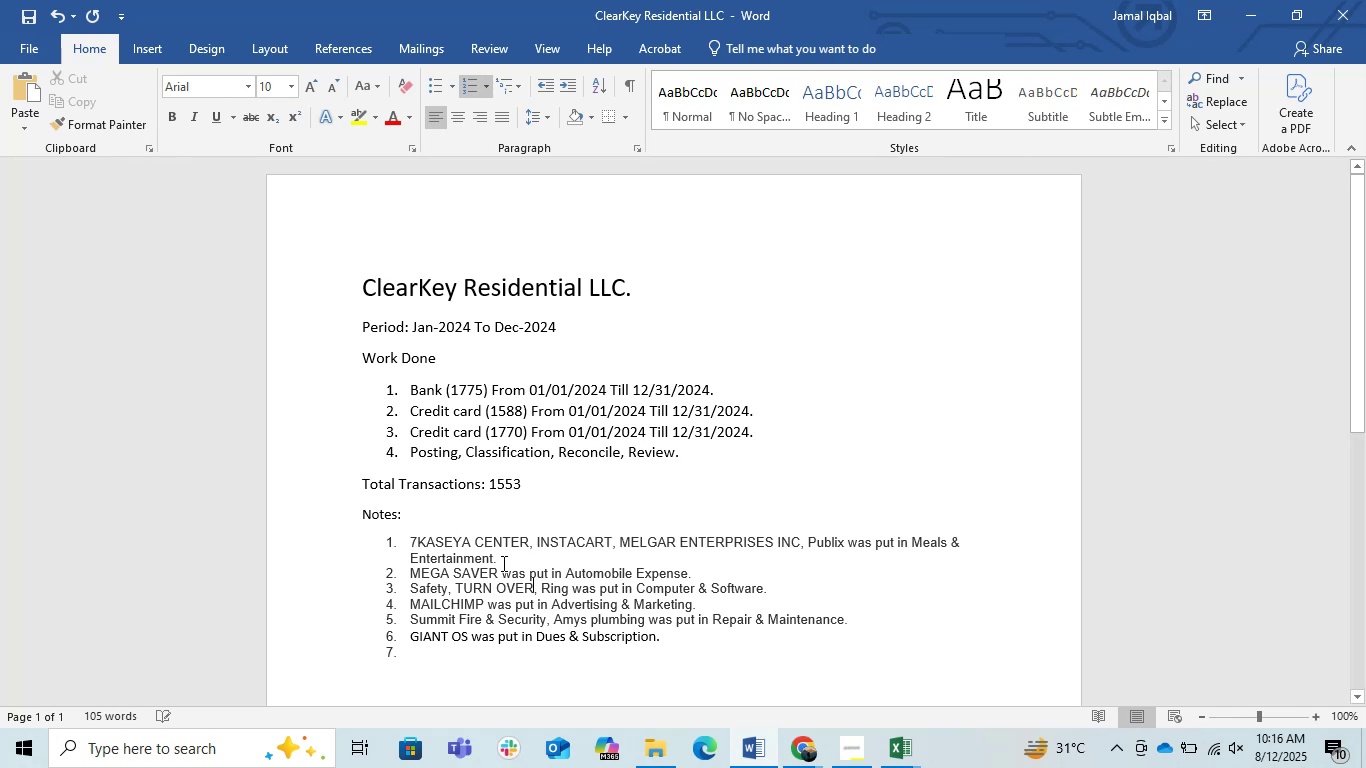 
key(ArrowDown)
 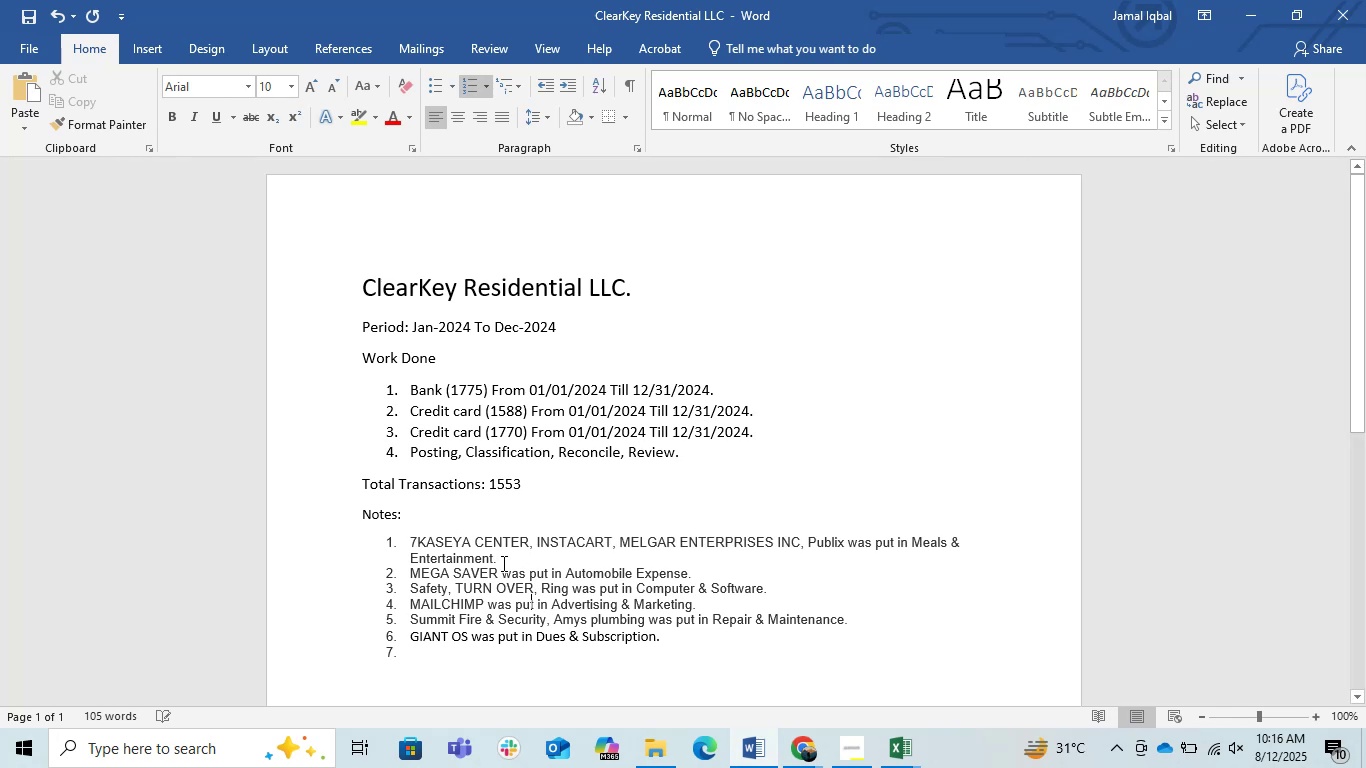 
key(ArrowDown)
 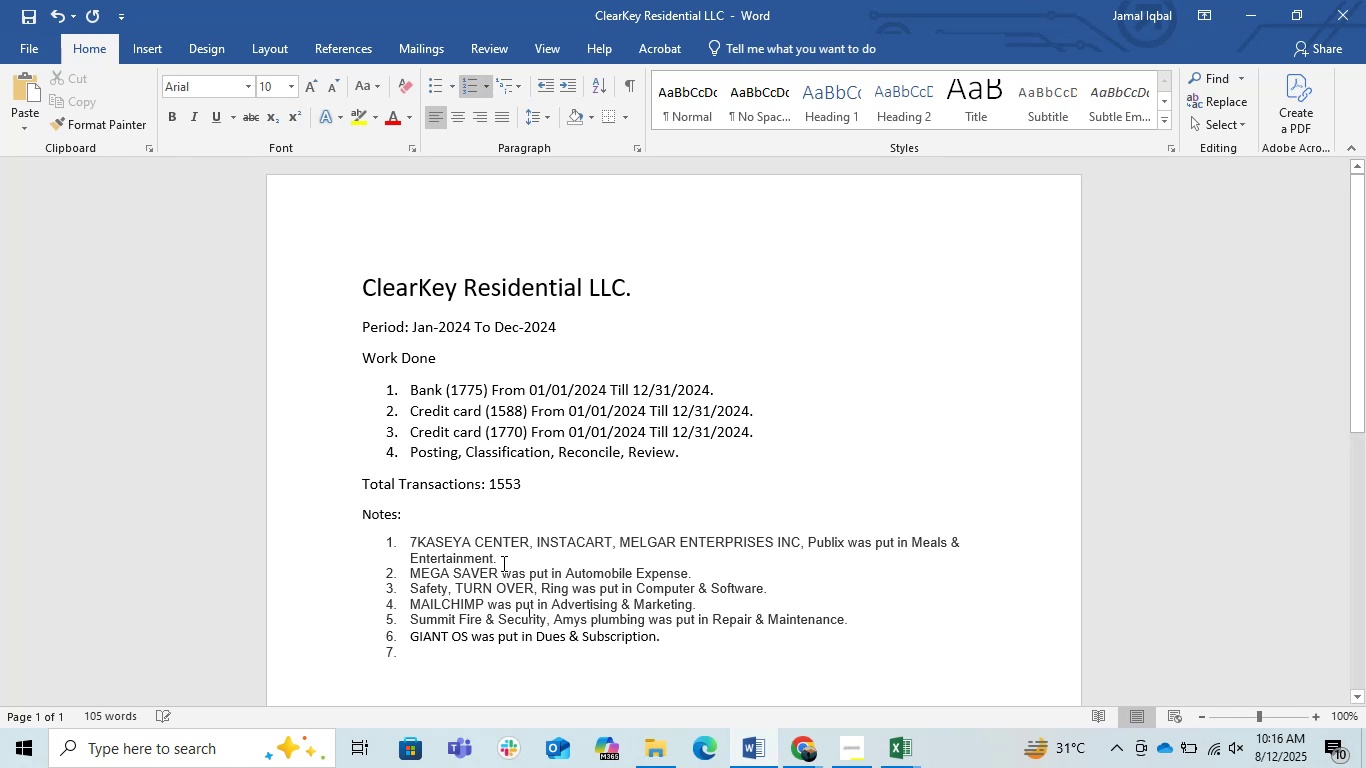 
key(ArrowDown)
 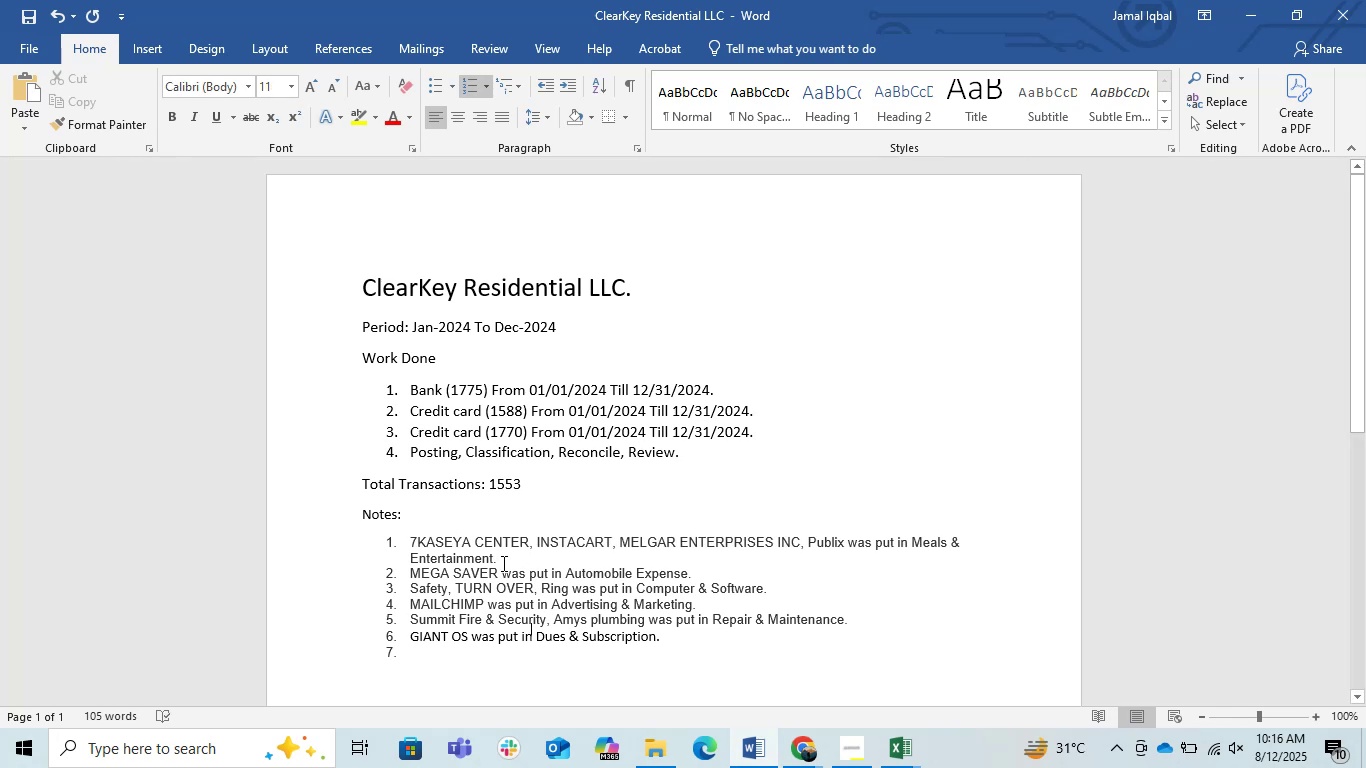 
key(ArrowDown)
 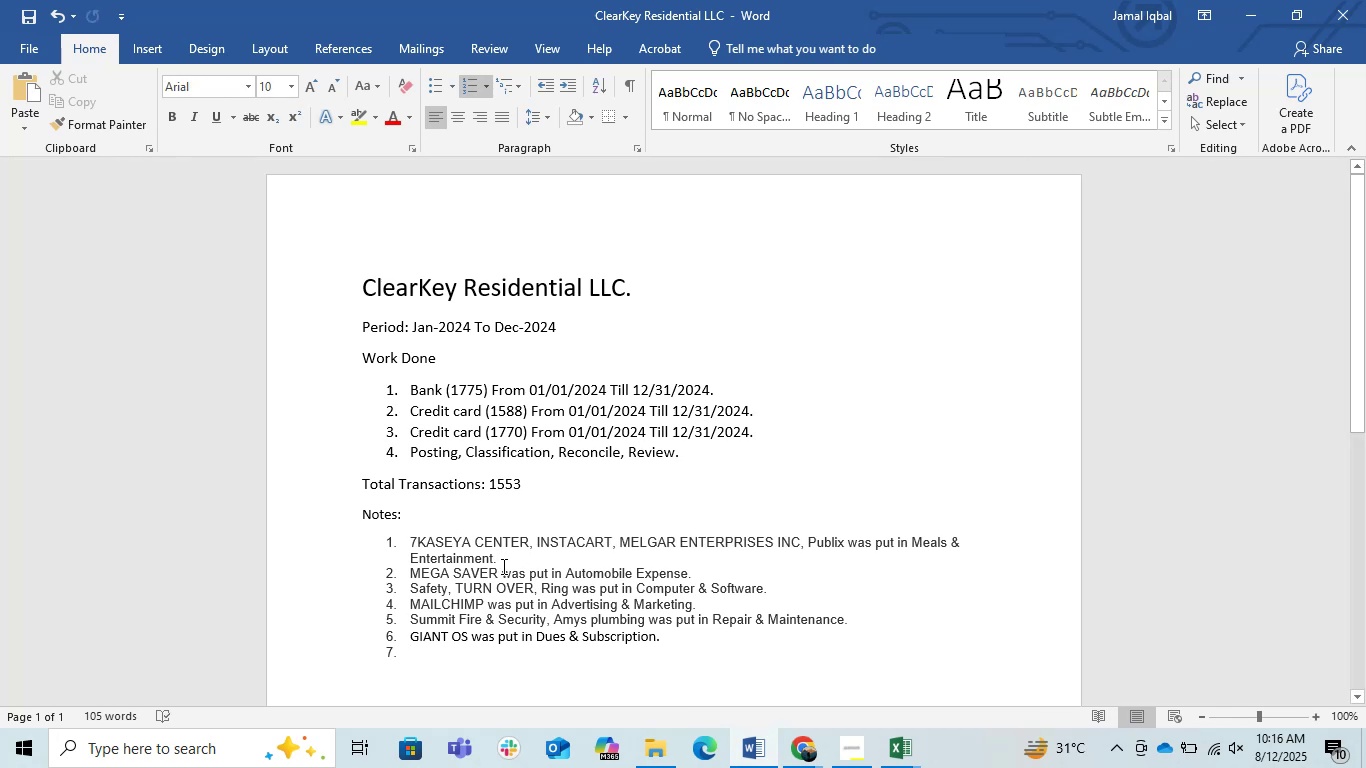 
wait(7.19)
 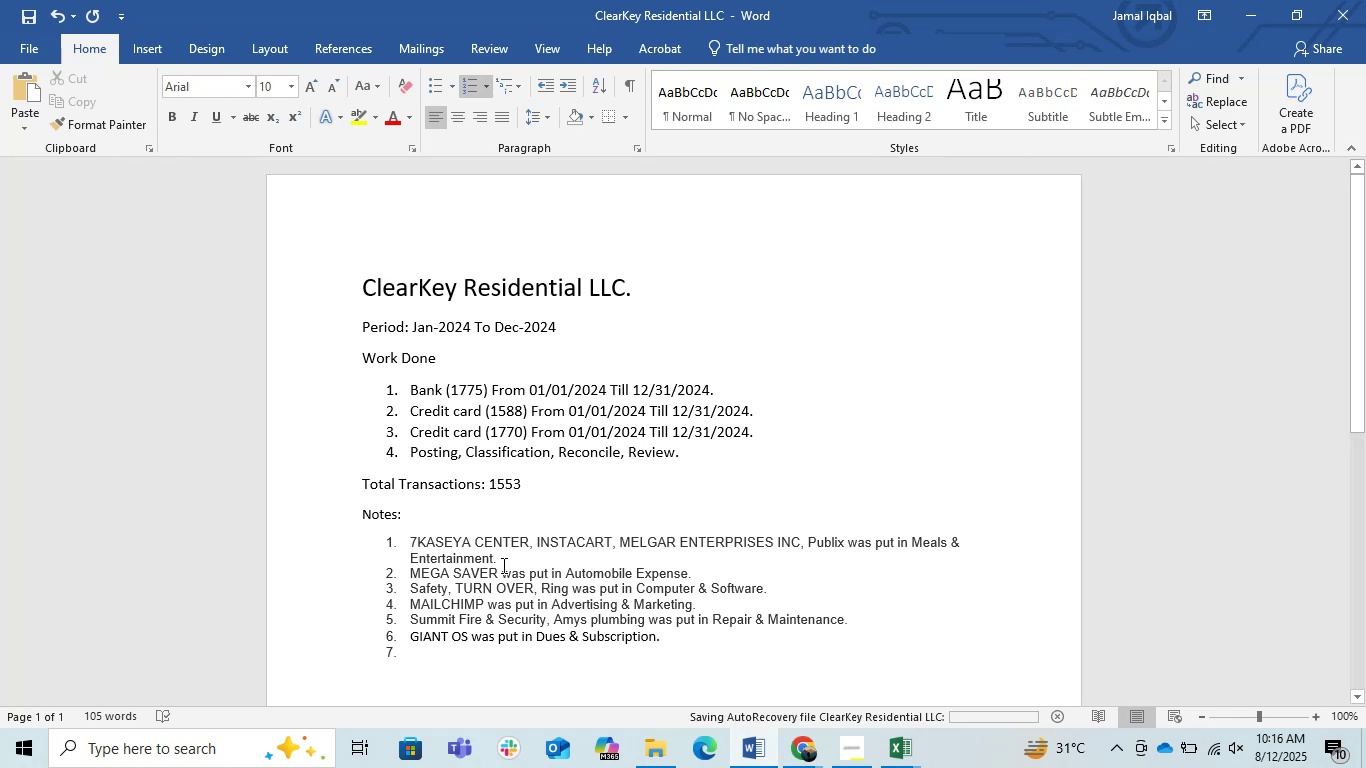 
left_click([1238, 25])
 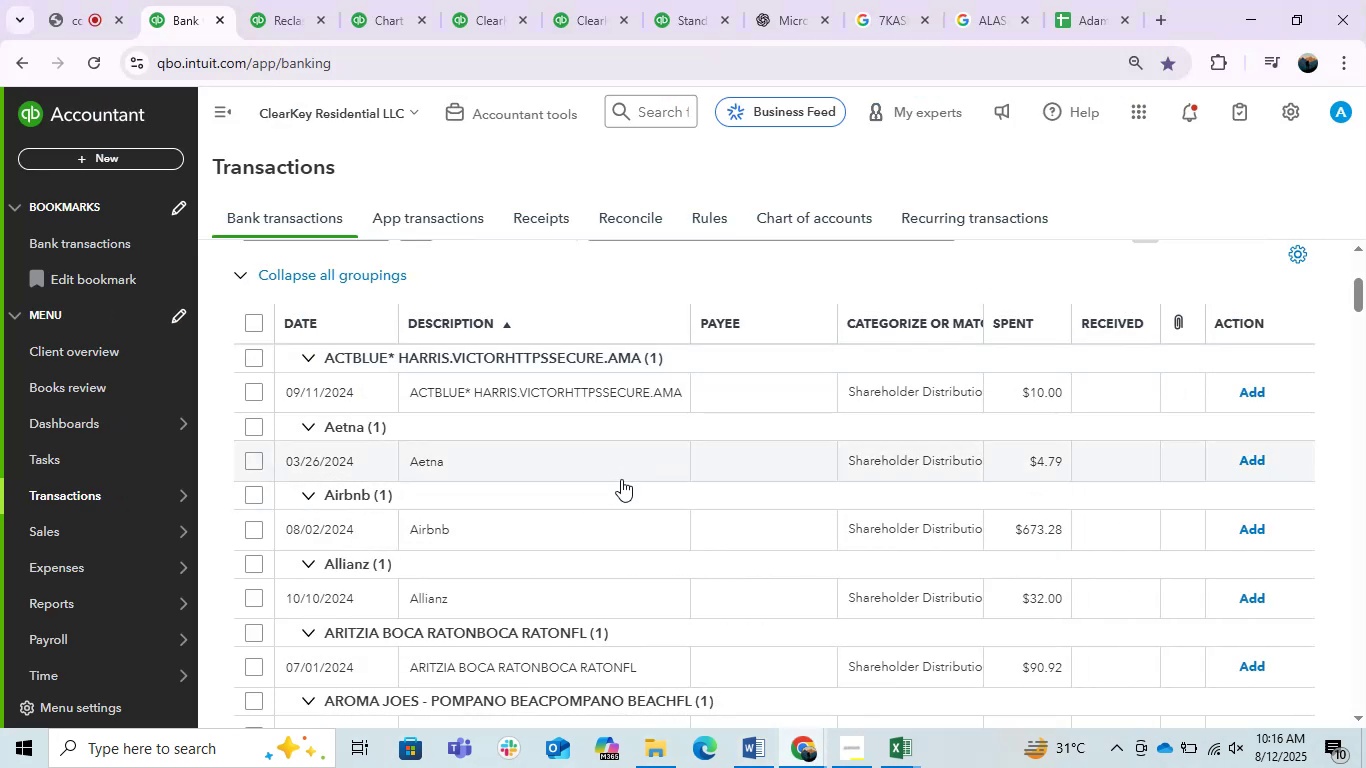 
scroll: coordinate [619, 470], scroll_direction: up, amount: 1.0
 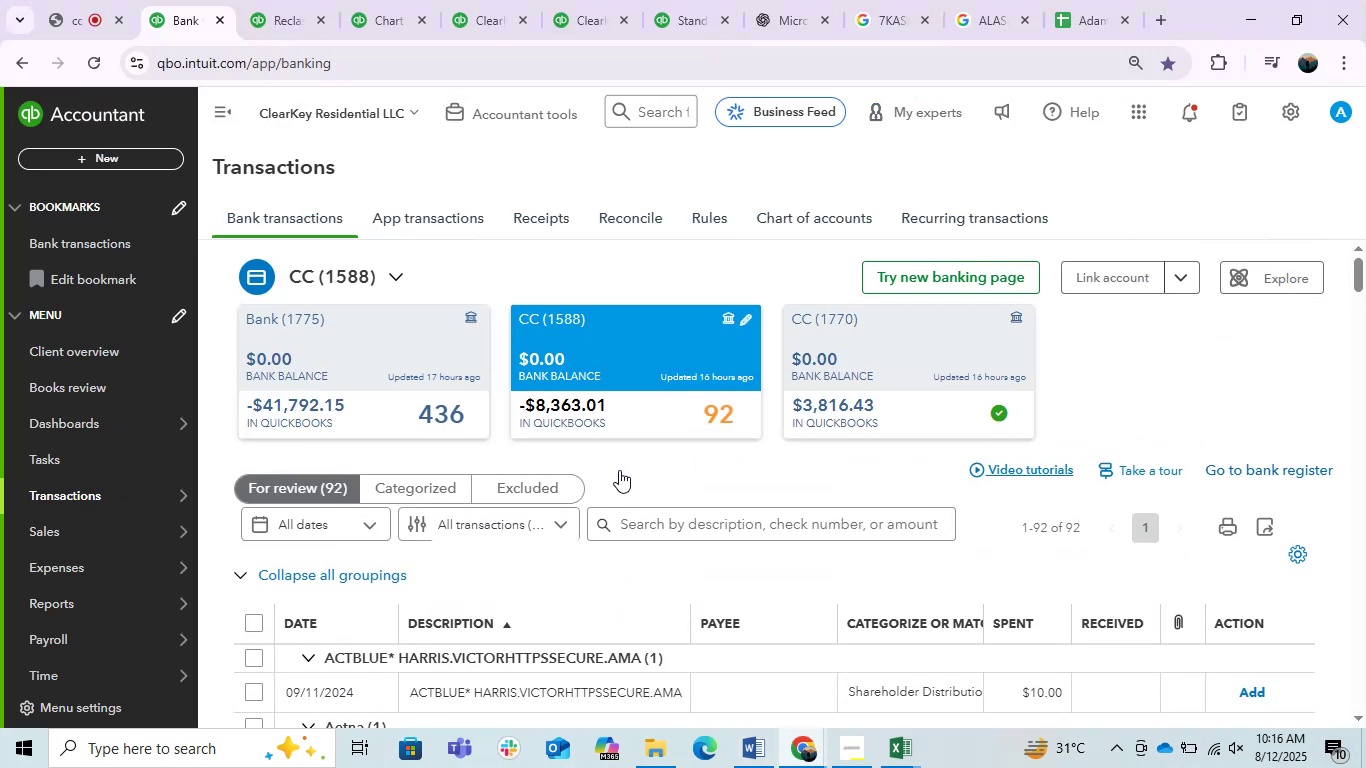 
scroll: coordinate [619, 470], scroll_direction: down, amount: 1.0
 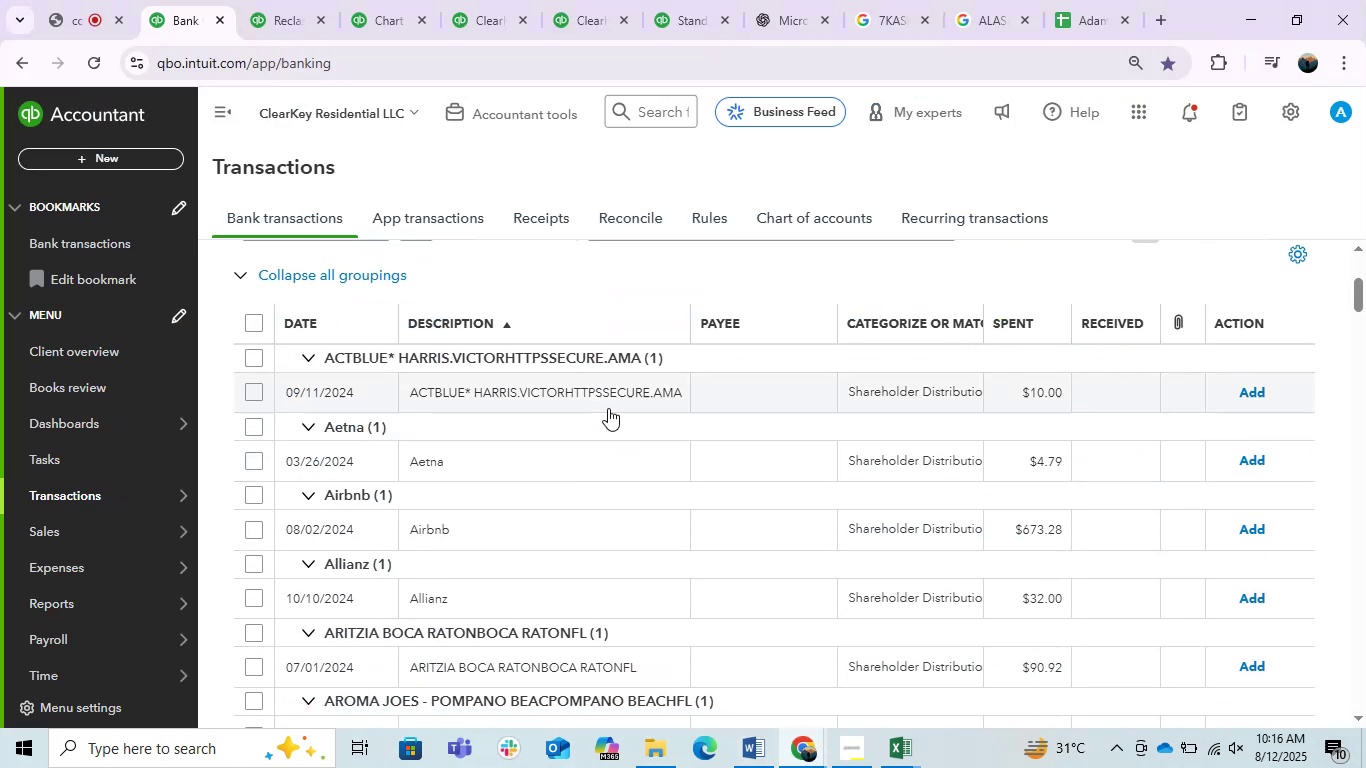 
left_click([593, 402])
 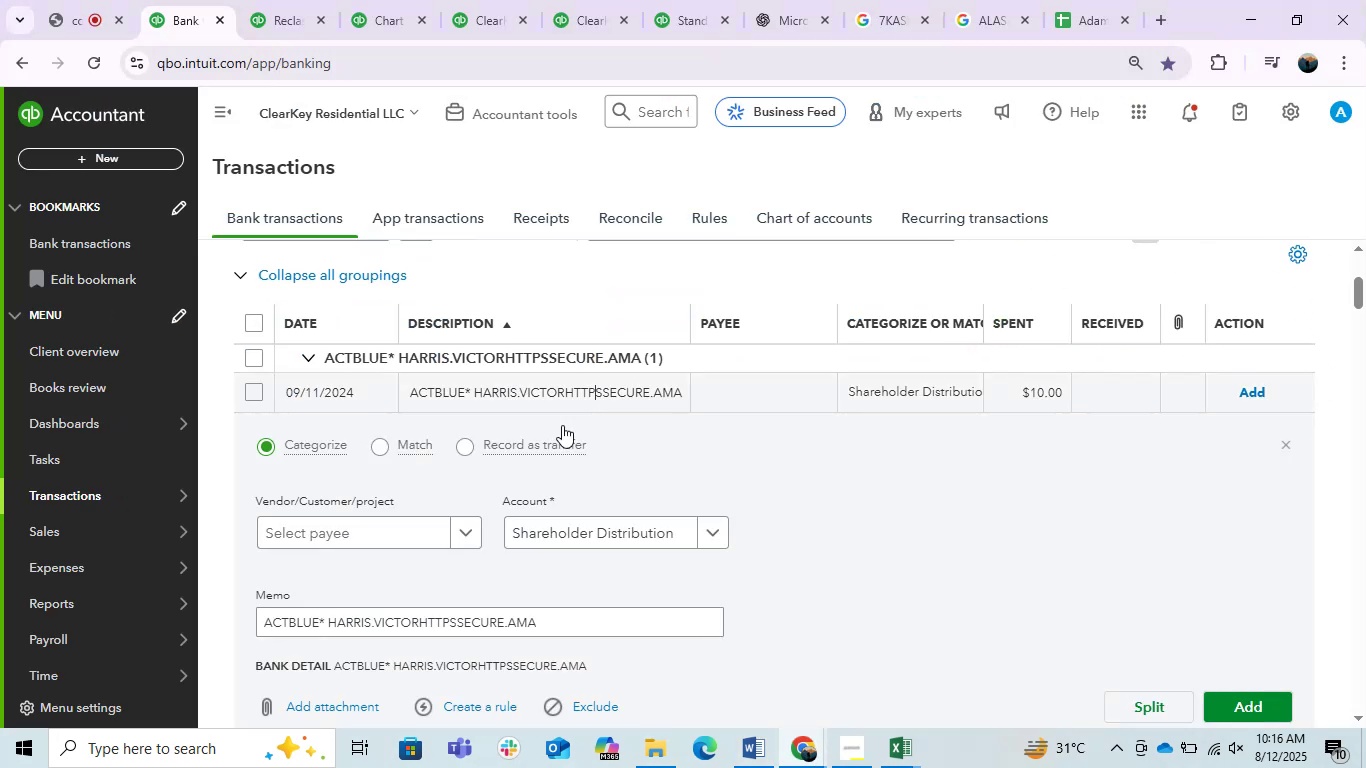 
double_click([476, 622])
 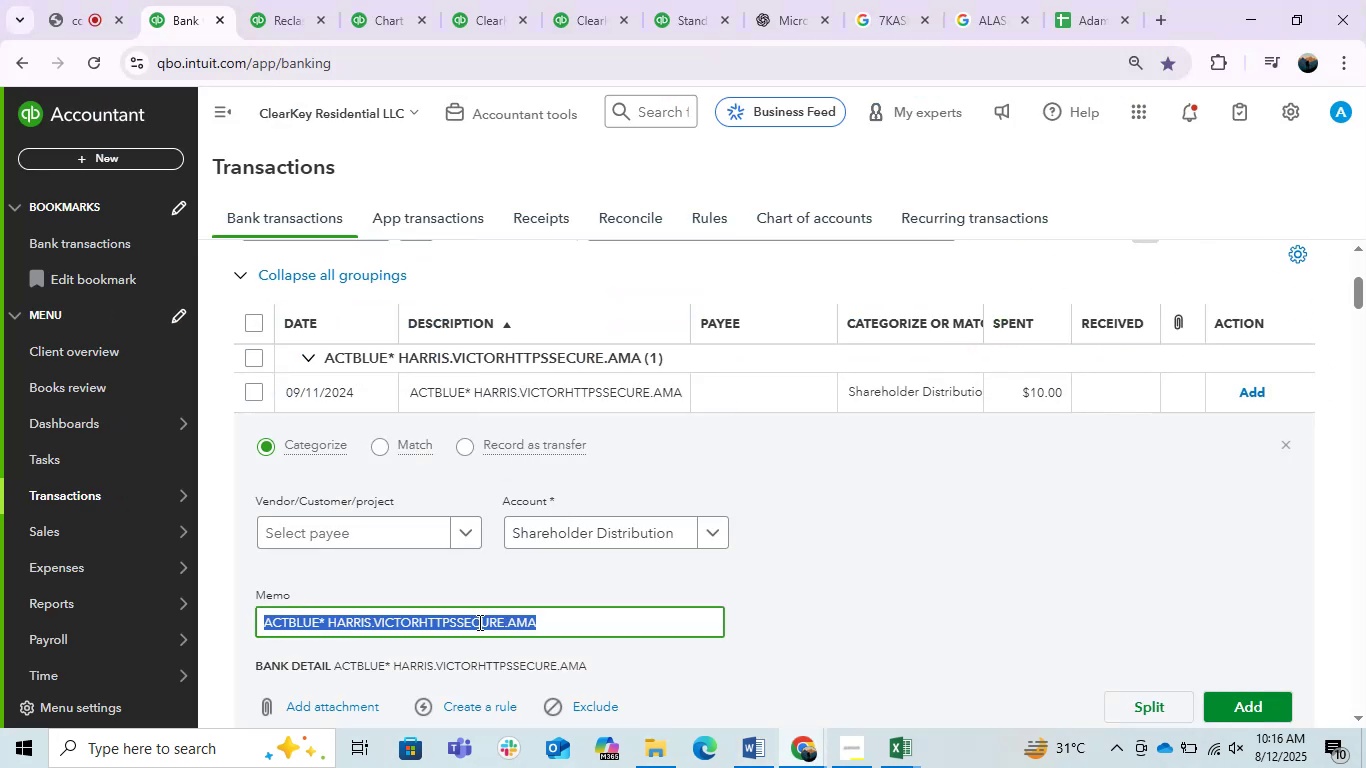 
key(Control+C)
 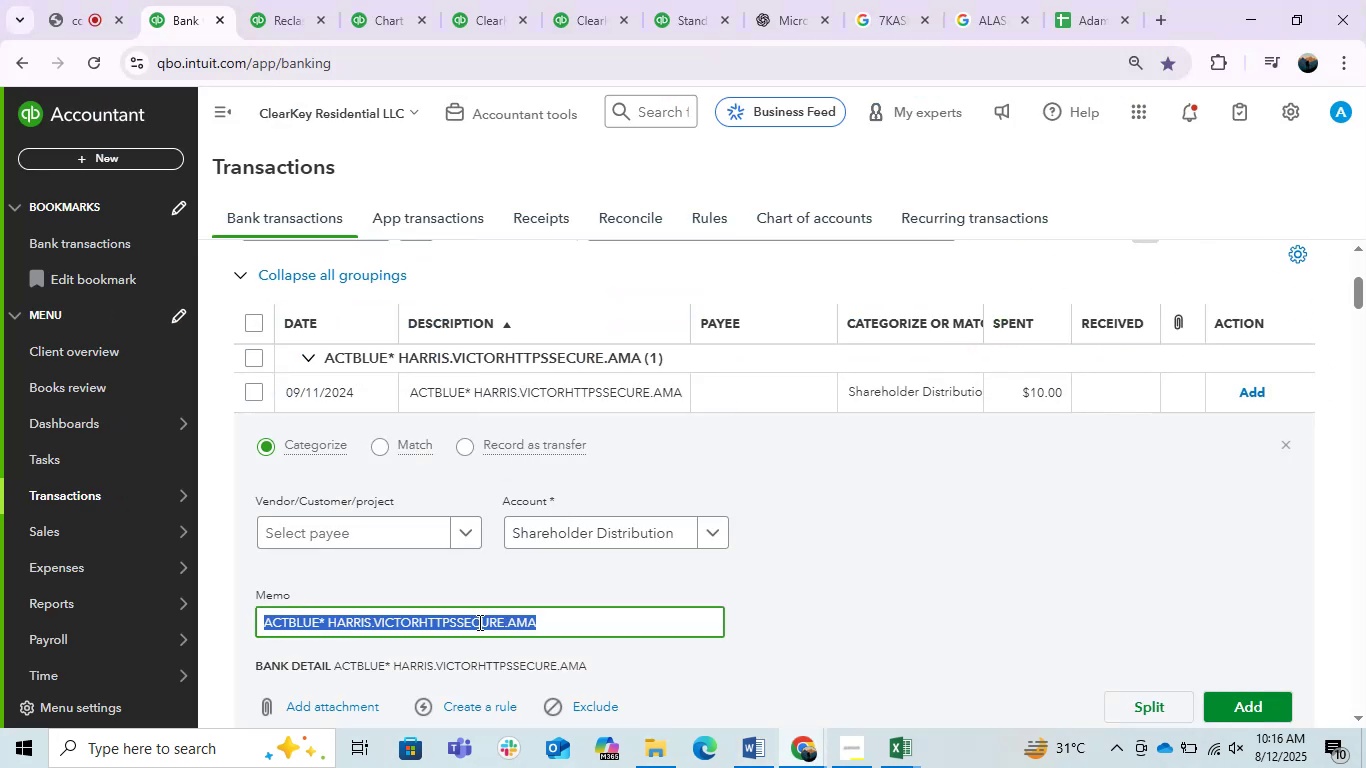 
key(Control+C)
 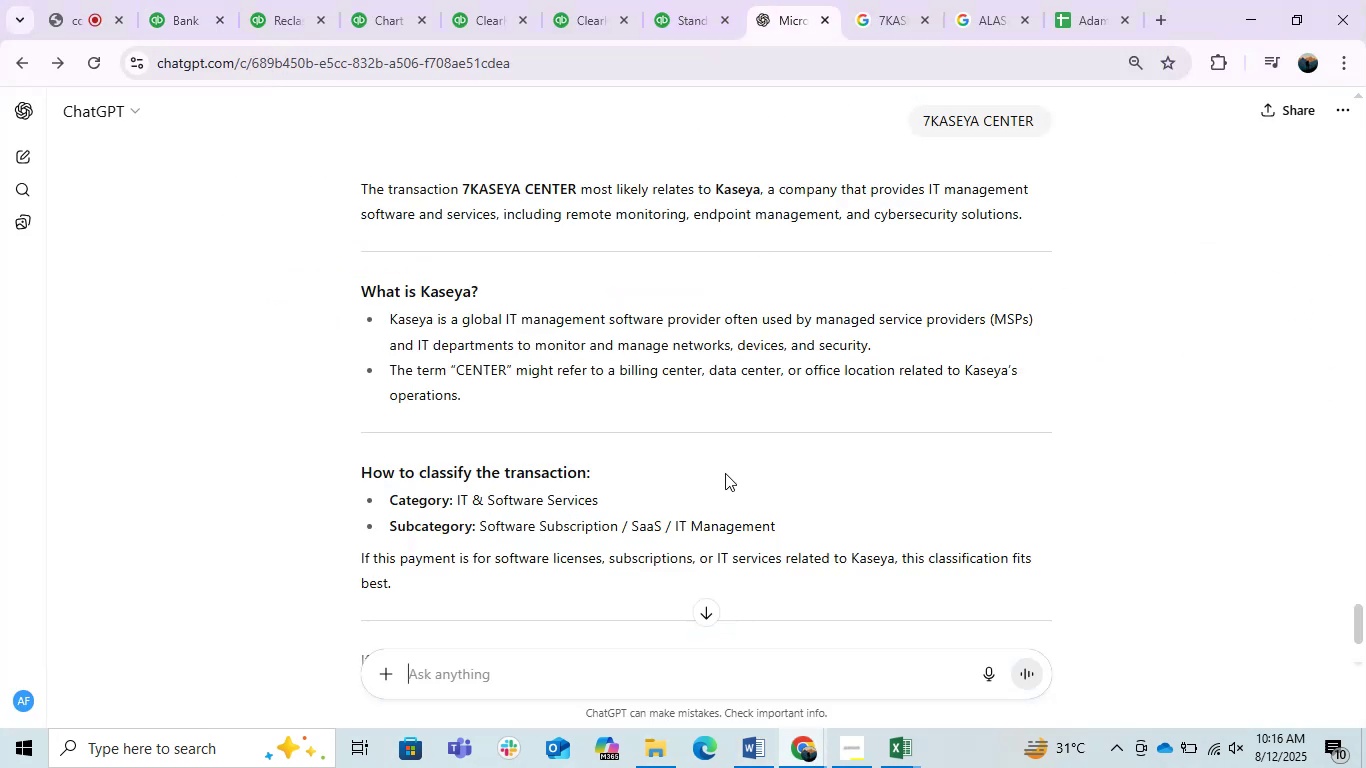 
key(Control+ControlLeft)
 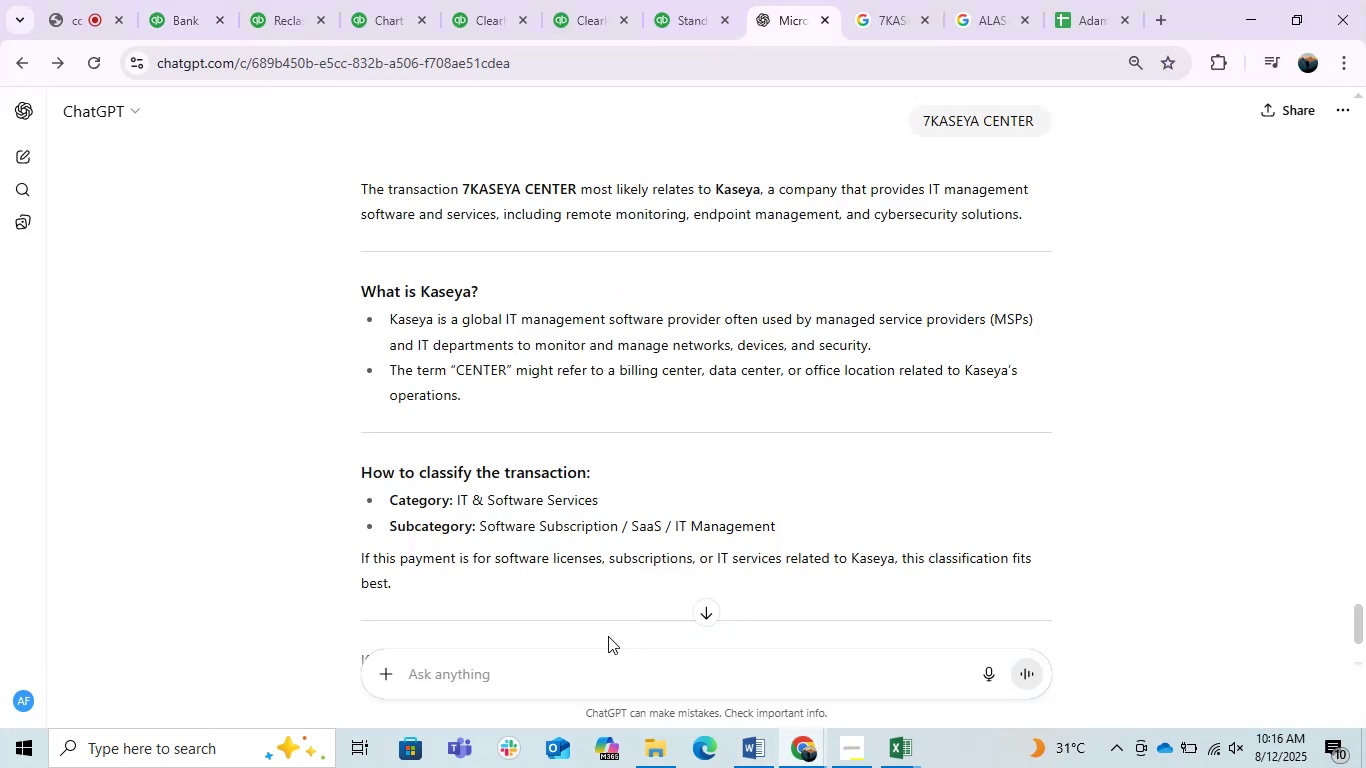 
key(Control+V)
 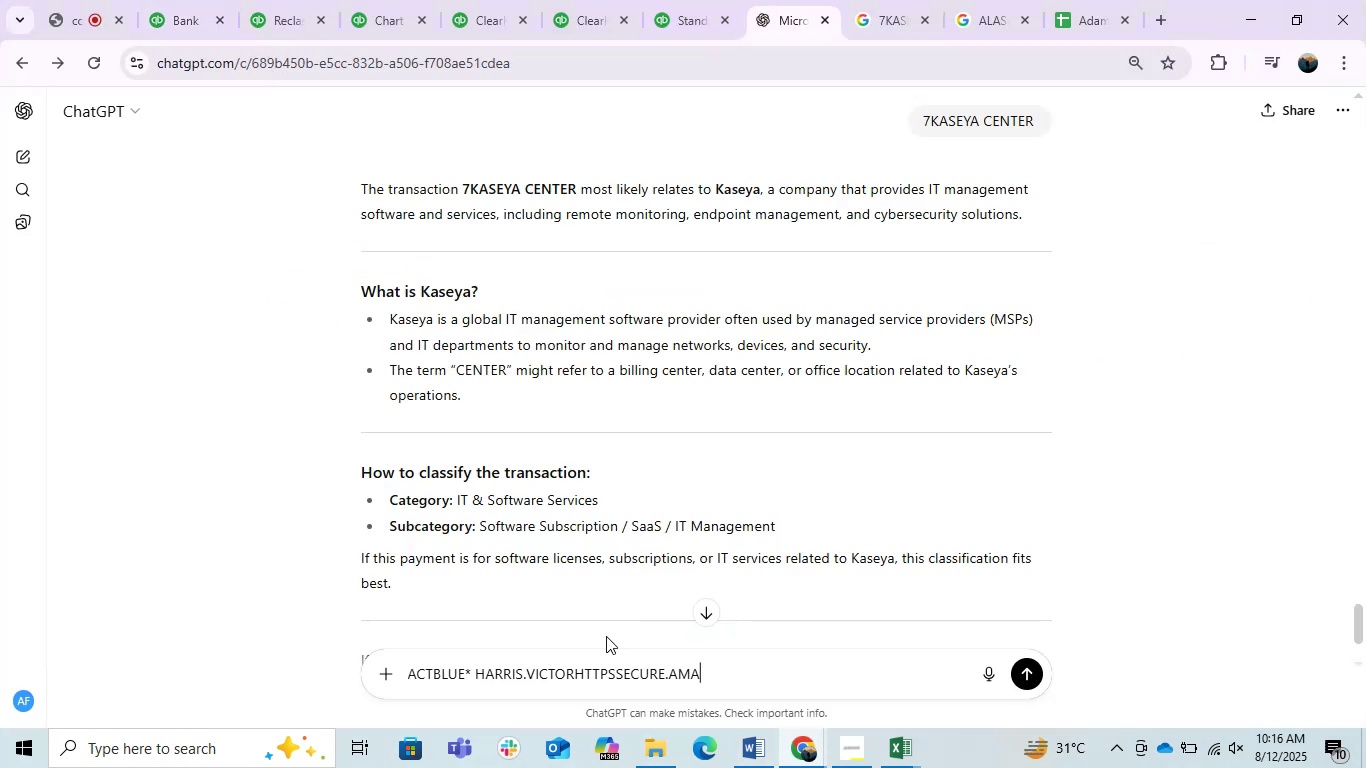 
key(Enter)
 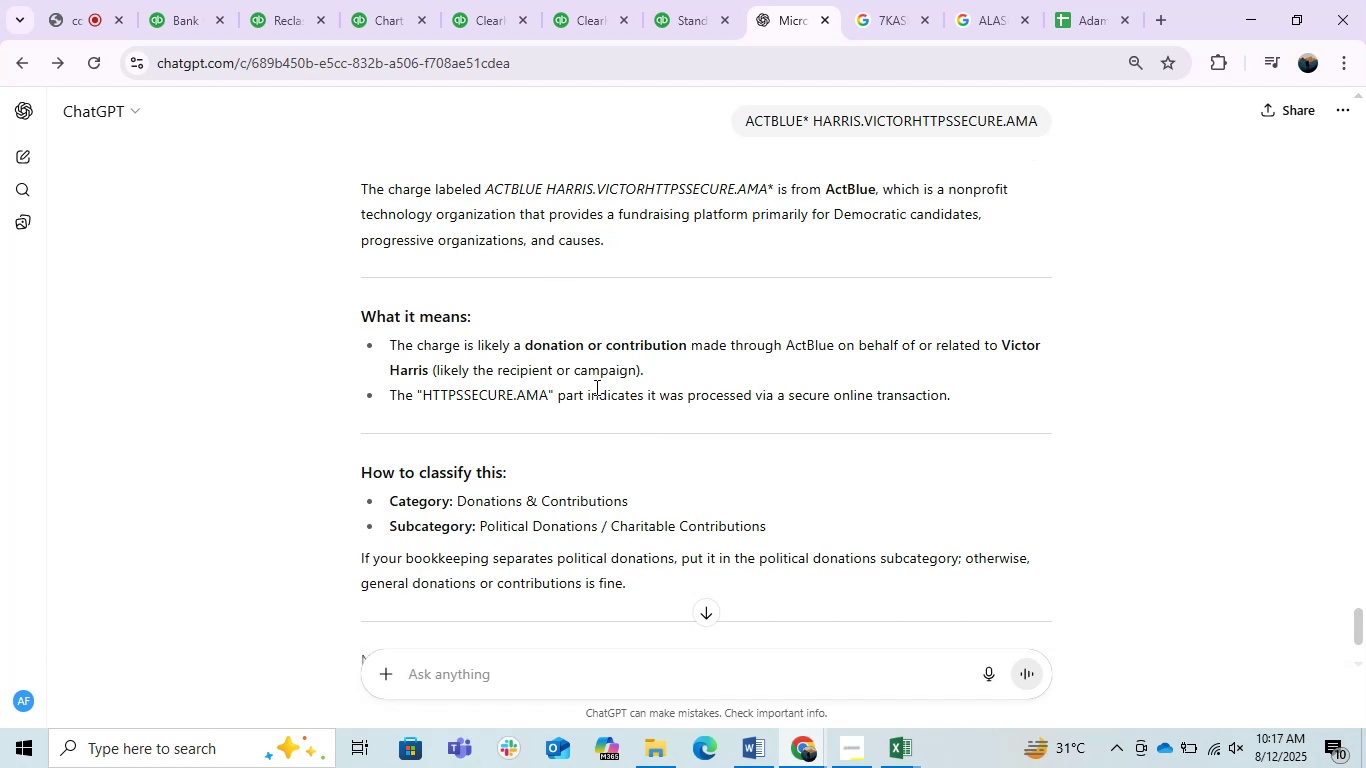 
wait(33.8)
 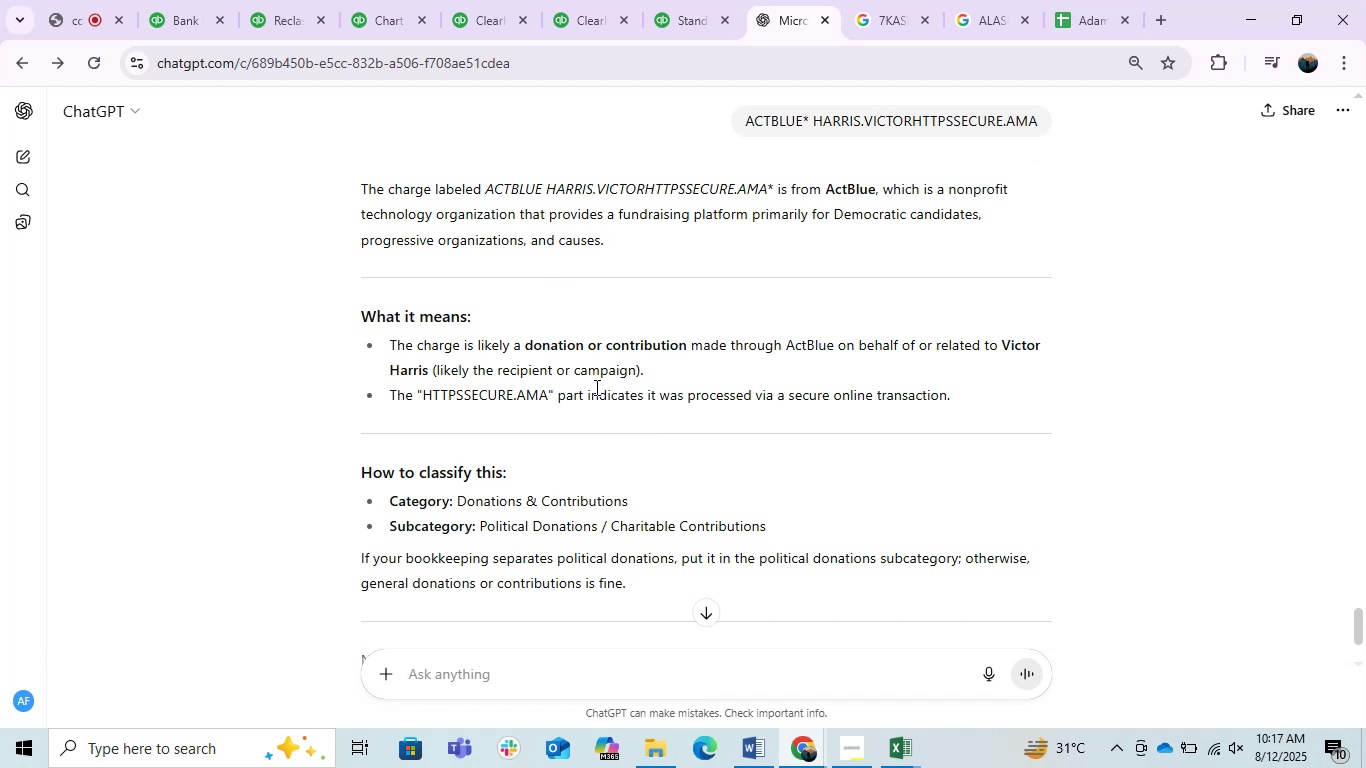 
left_click_drag(start_coordinate=[815, 122], to_coordinate=[910, 131])
 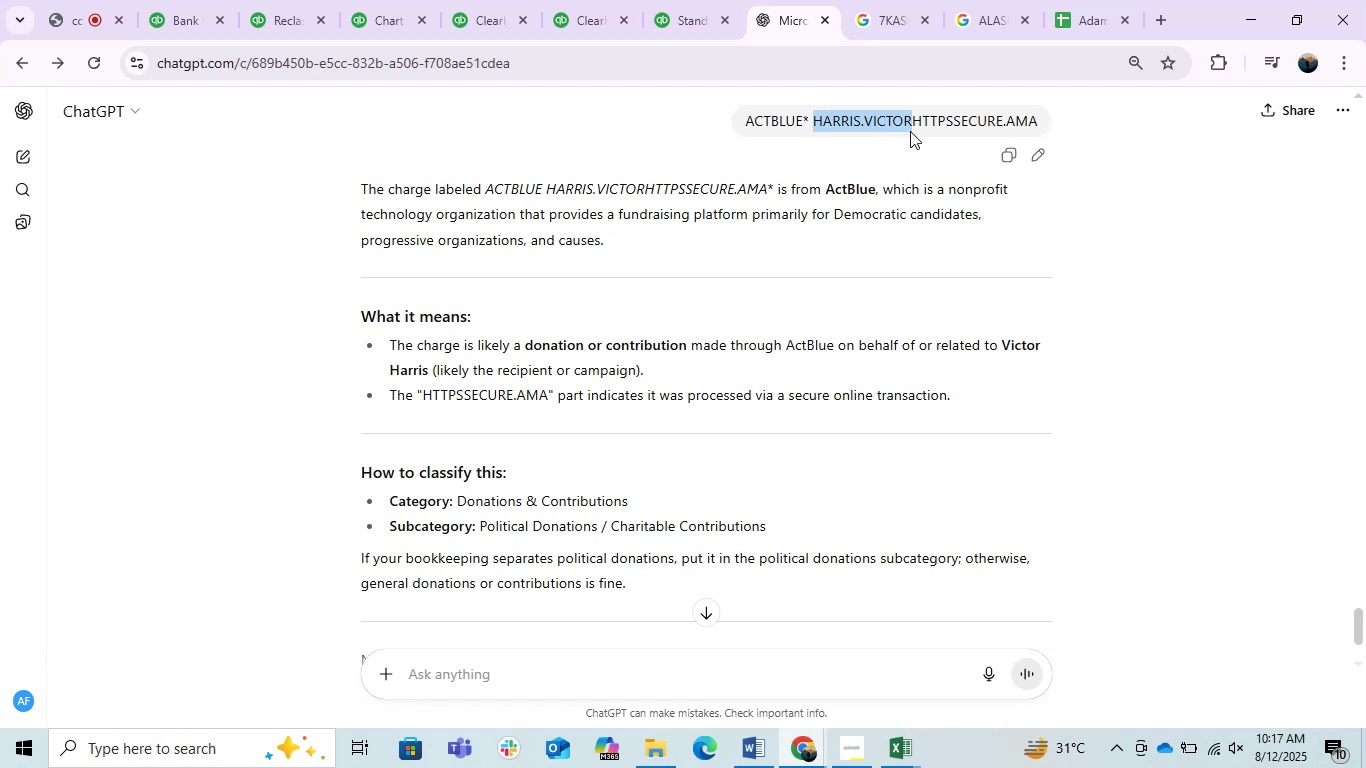 
key(Control+C)
 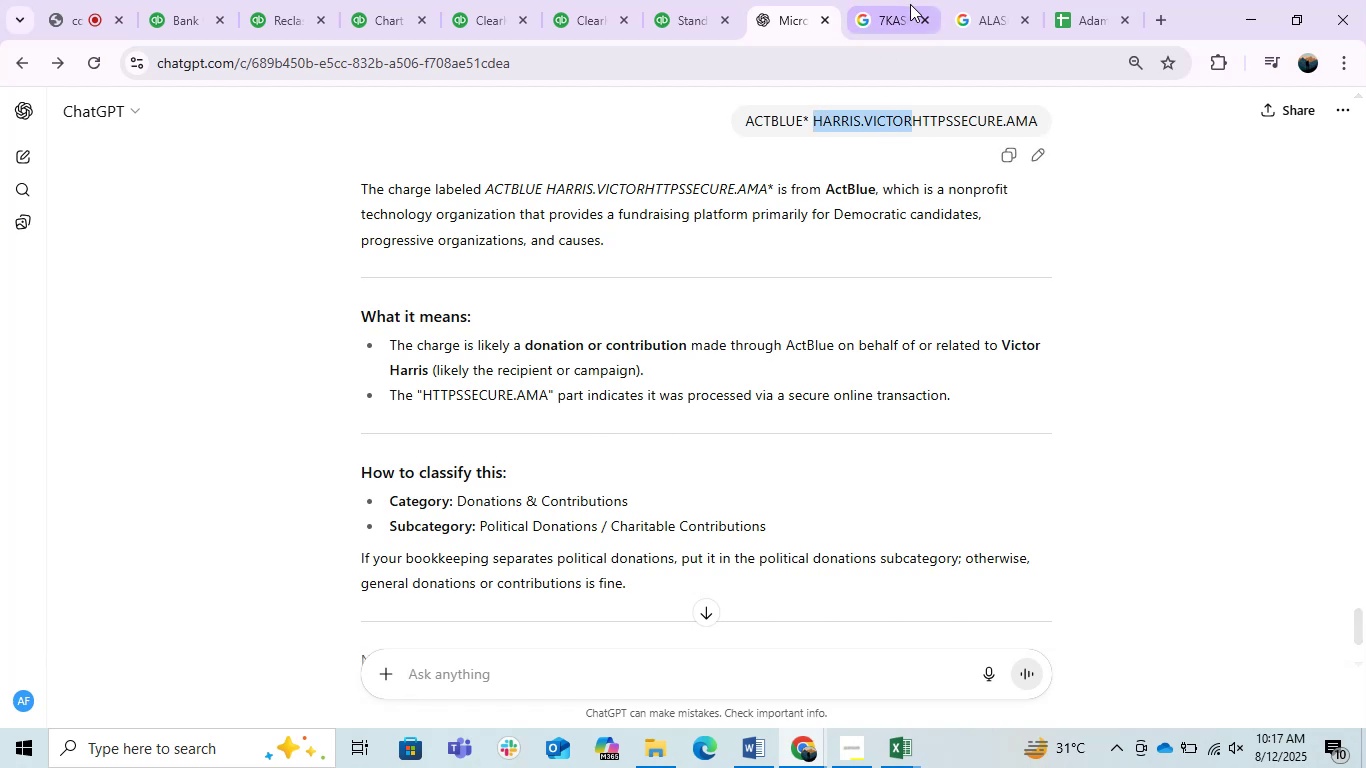 
key(Control+ControlLeft)
 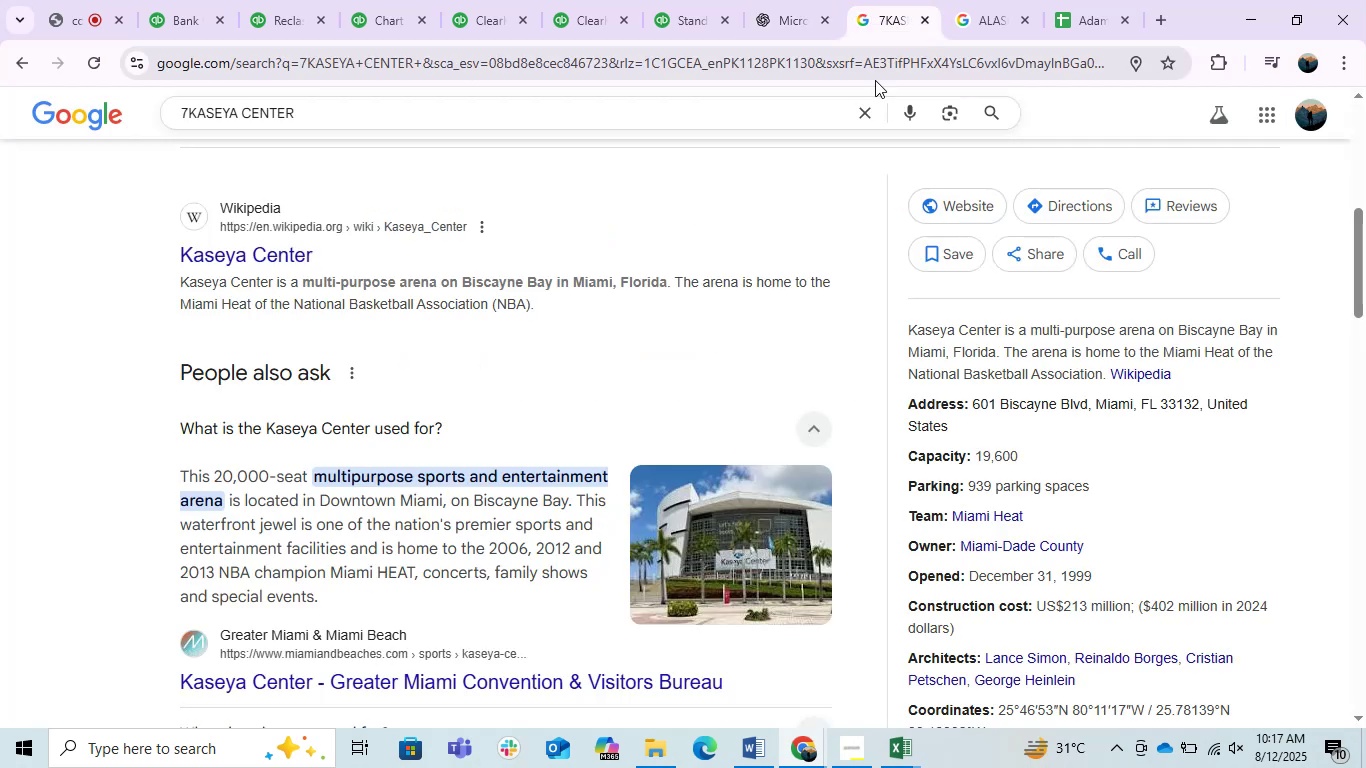 
key(Control+V)
 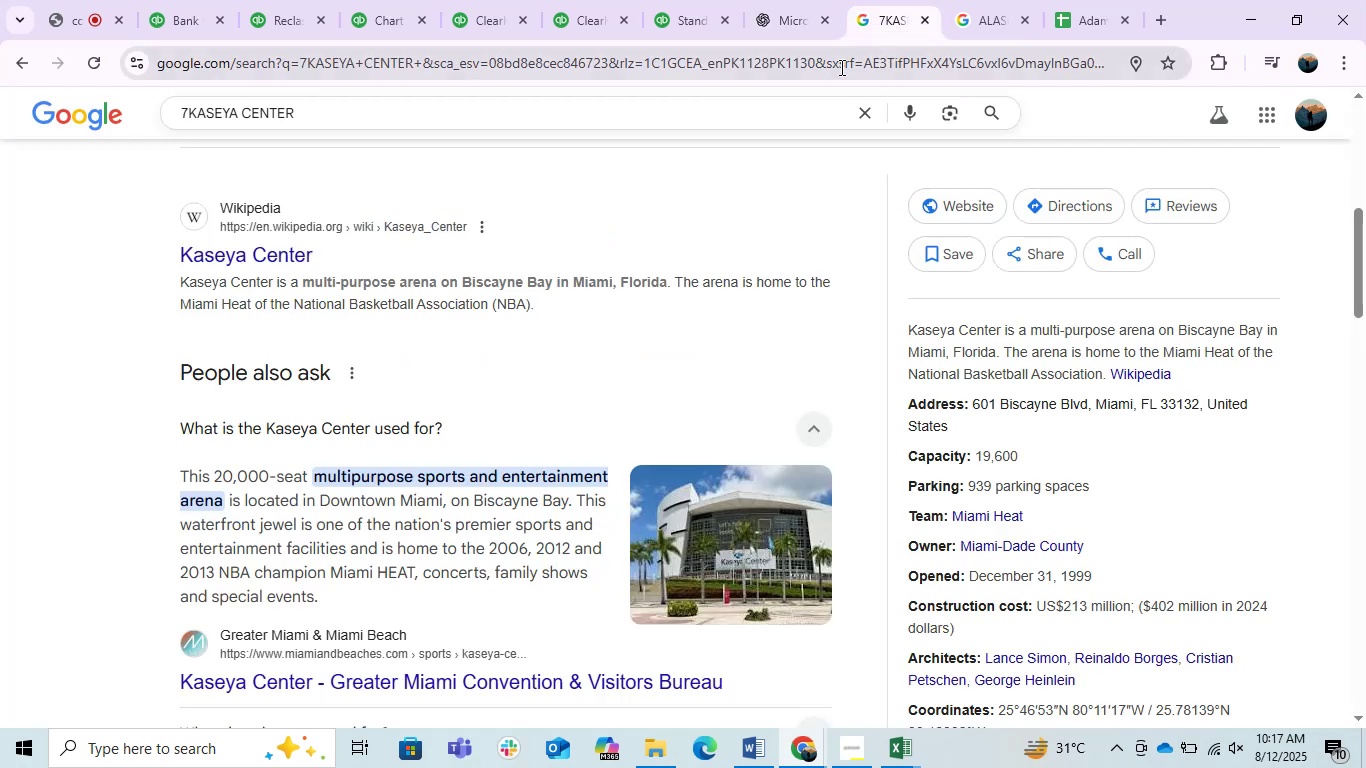 
left_click([840, 67])
 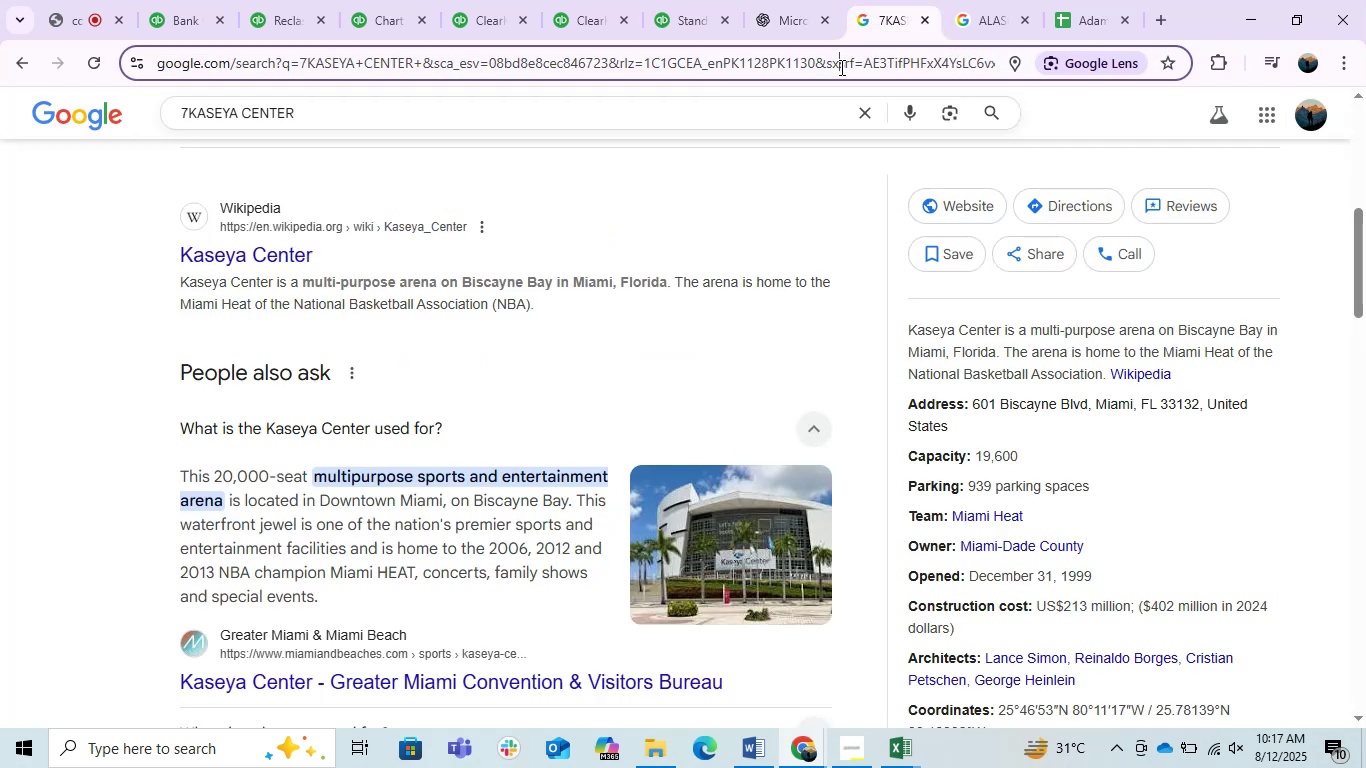 
key(Control+ControlLeft)
 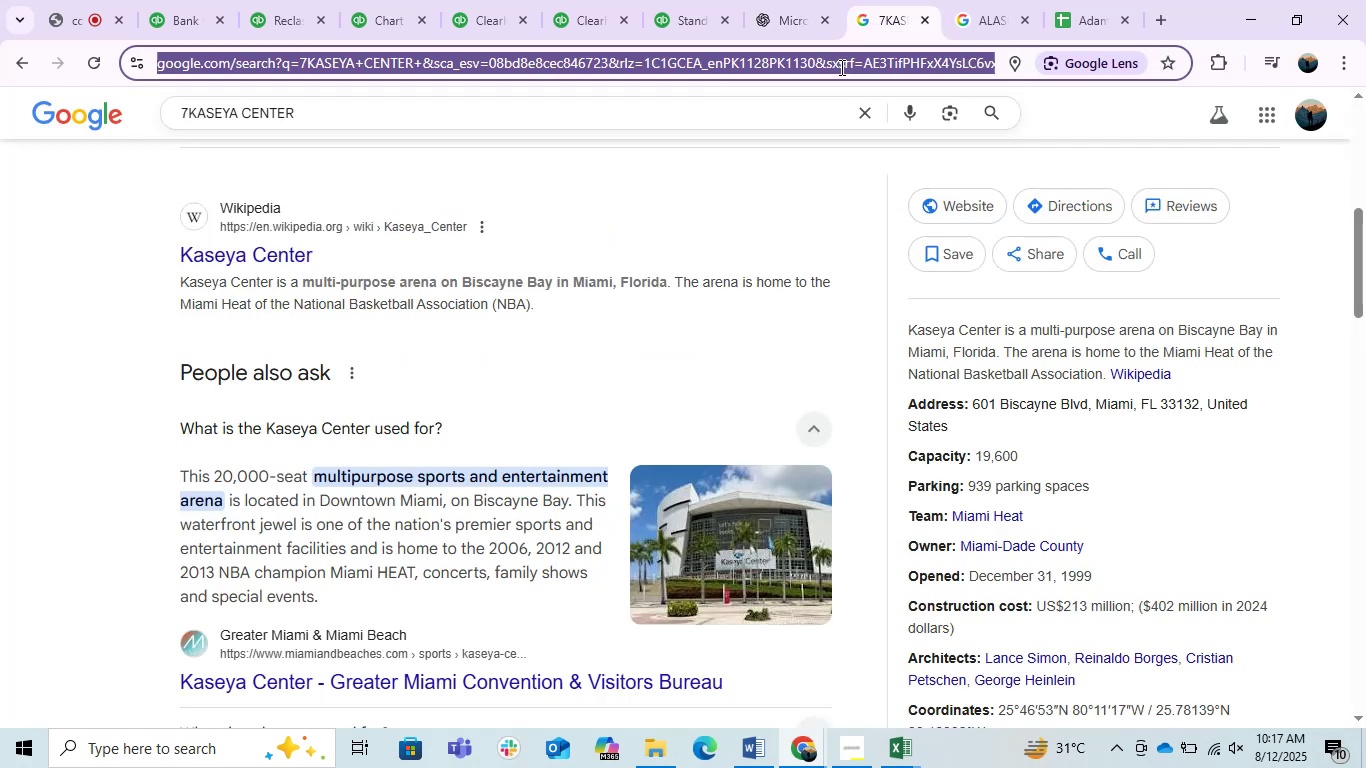 
key(Control+V)
 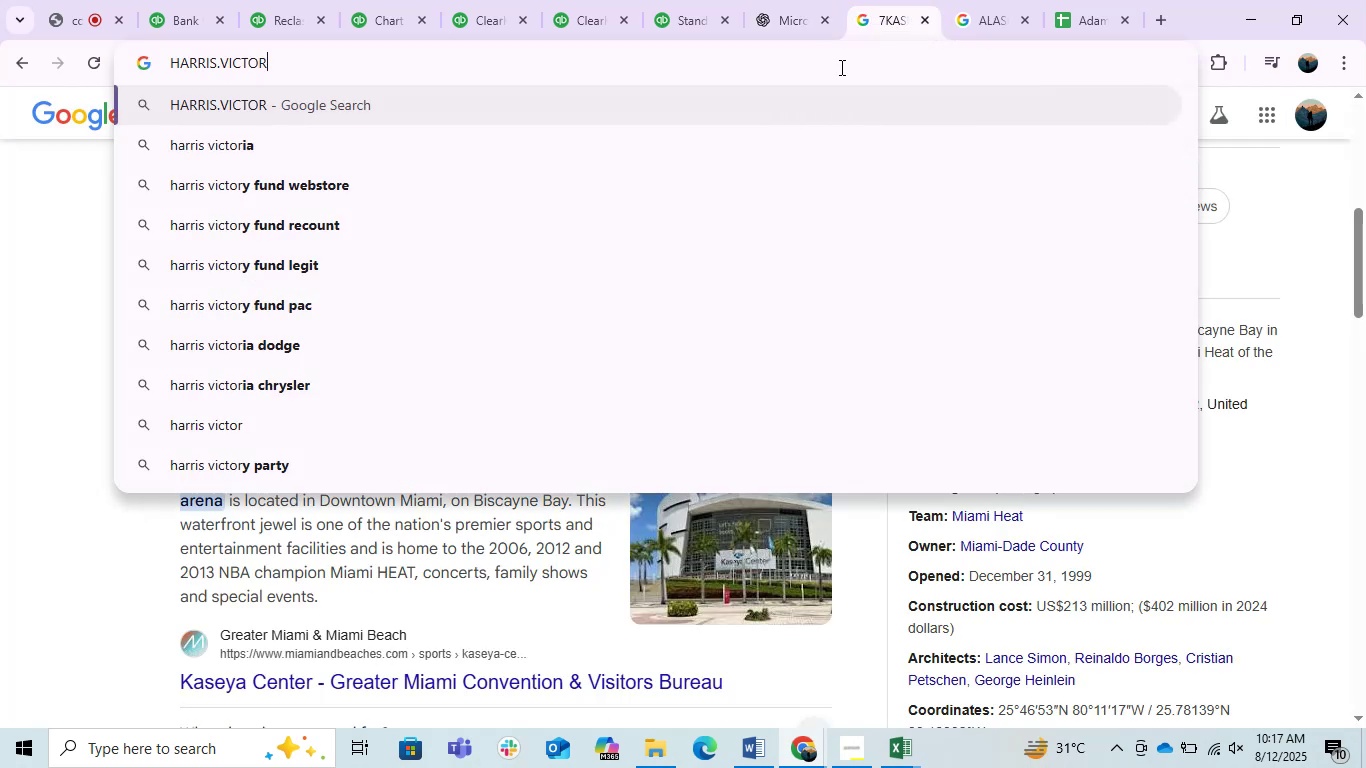 
key(Enter)
 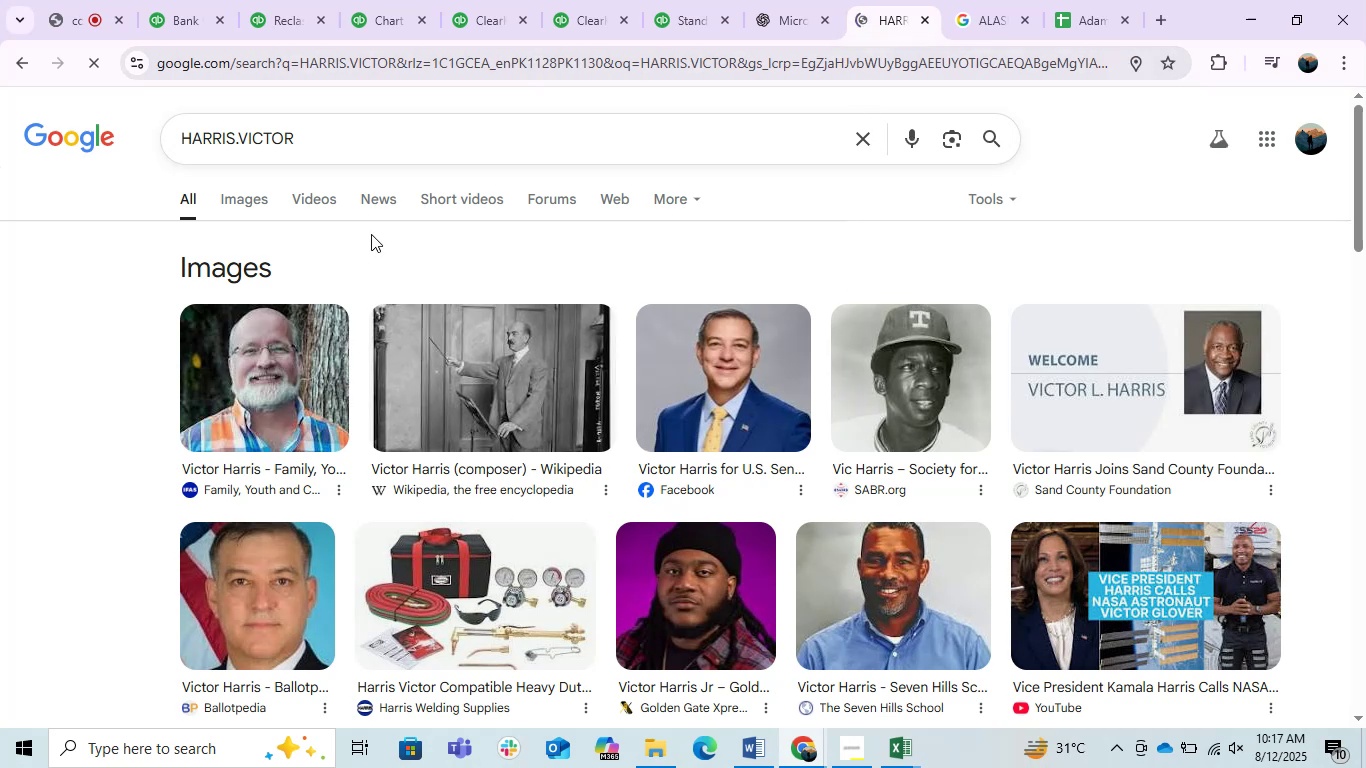 
scroll: coordinate [284, 257], scroll_direction: down, amount: 1.0
 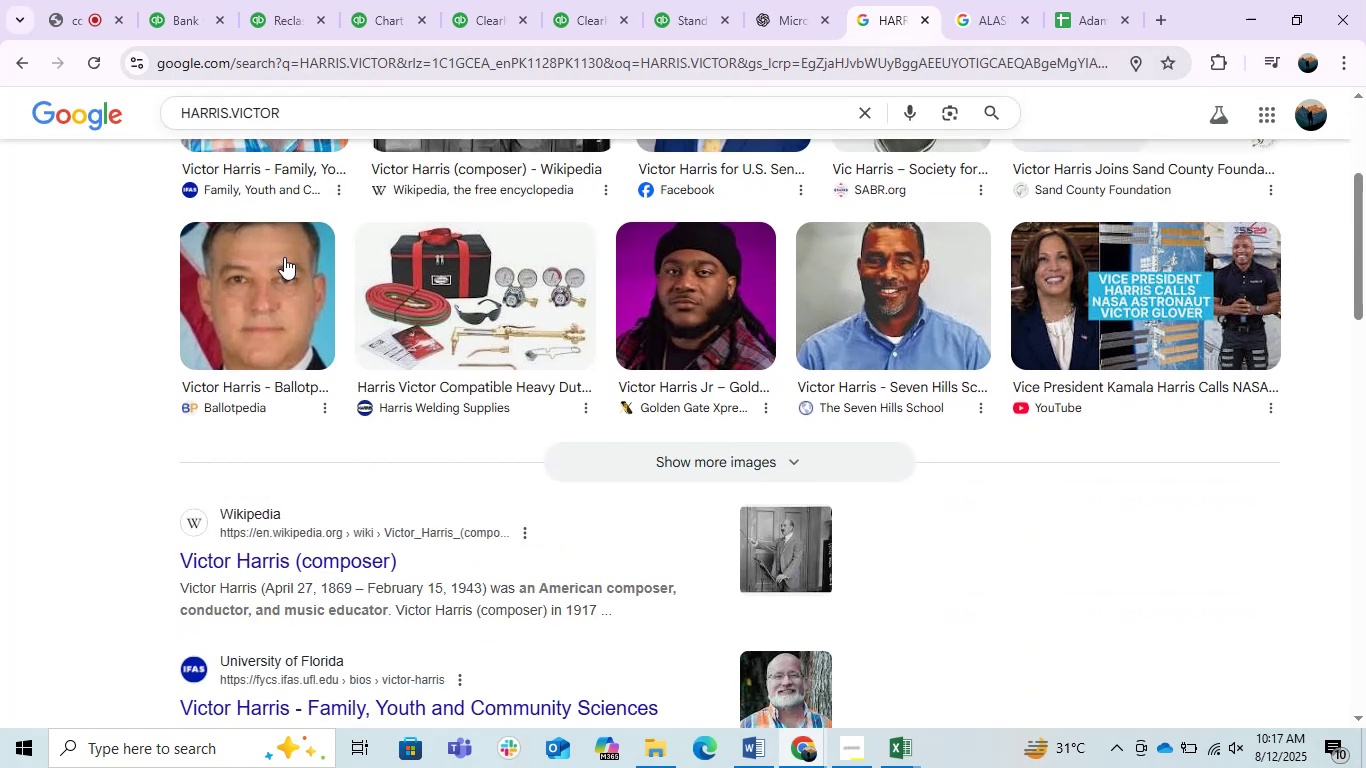 
scroll: coordinate [284, 257], scroll_direction: up, amount: 4.0
 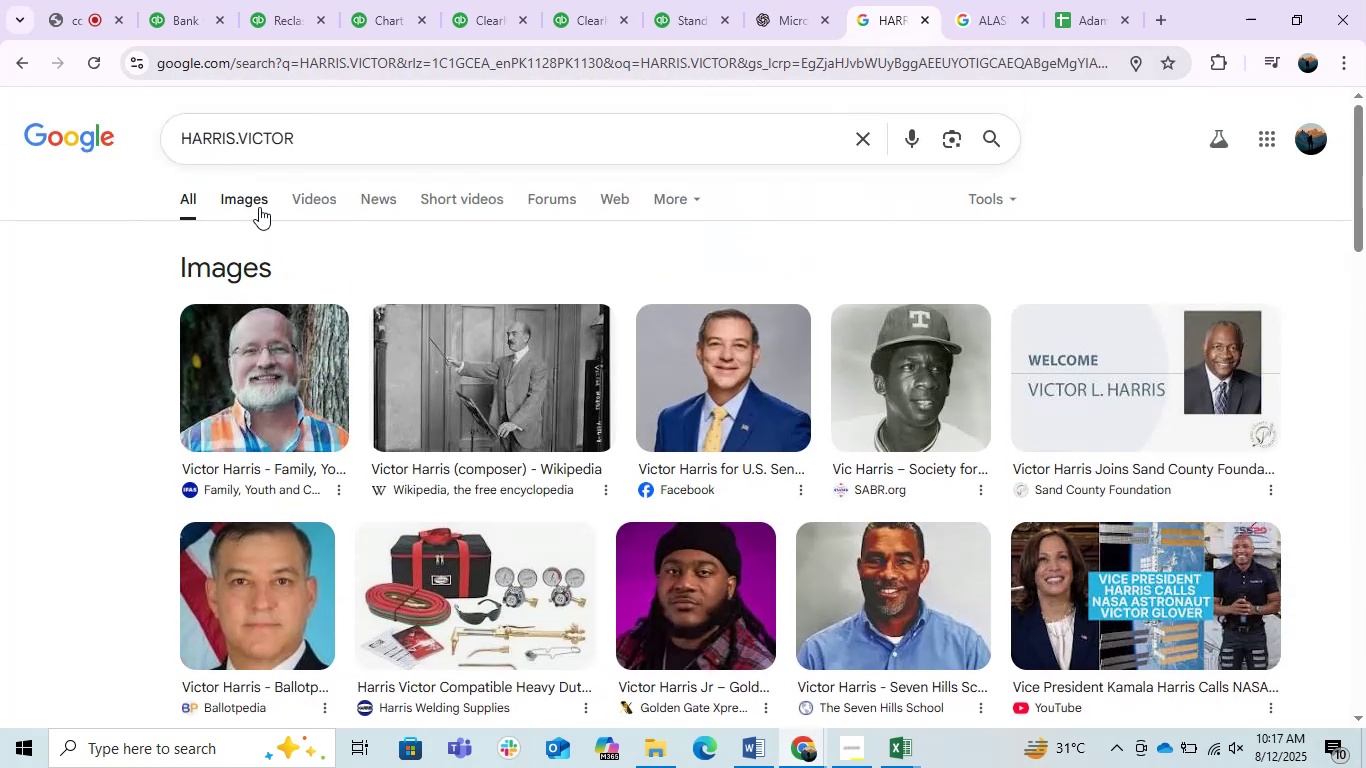 
left_click([251, 202])
 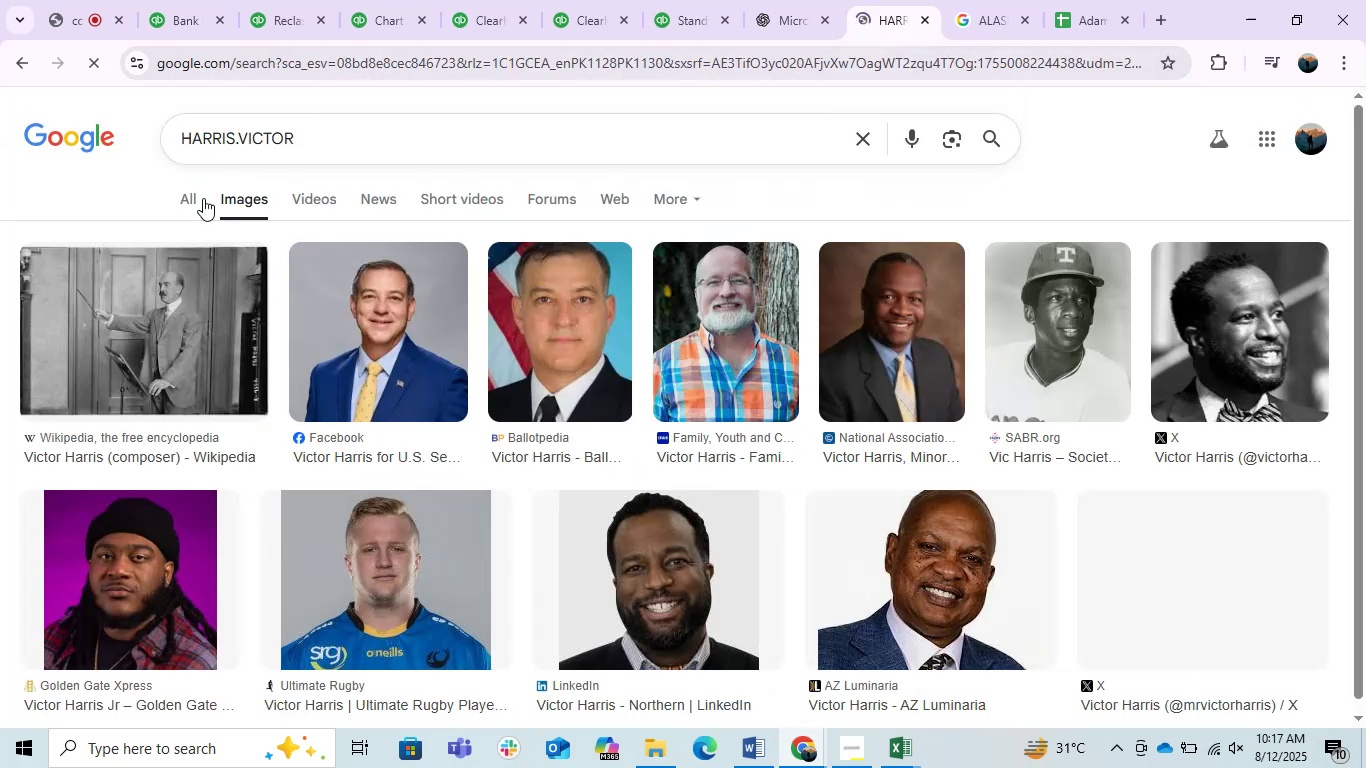 
left_click([196, 198])
 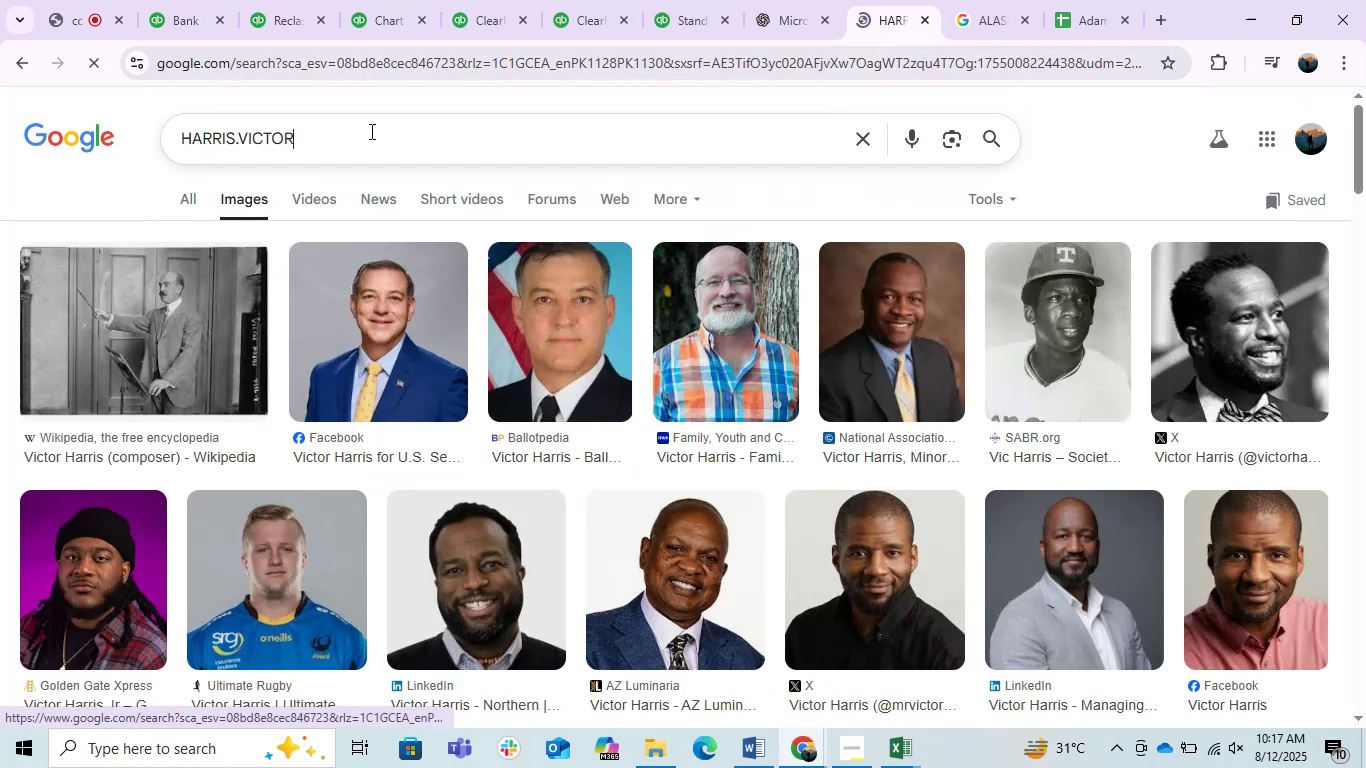 
double_click([370, 131])
 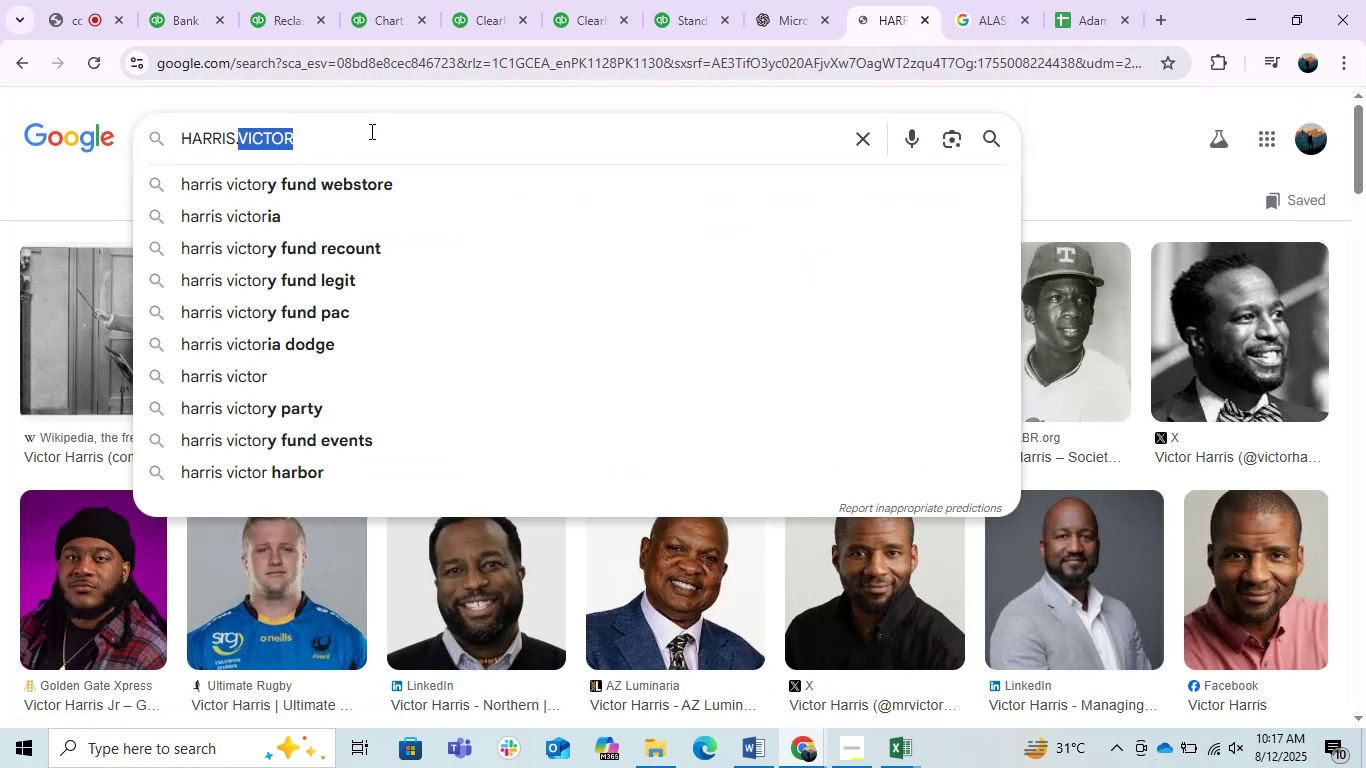 
triple_click([370, 131])
 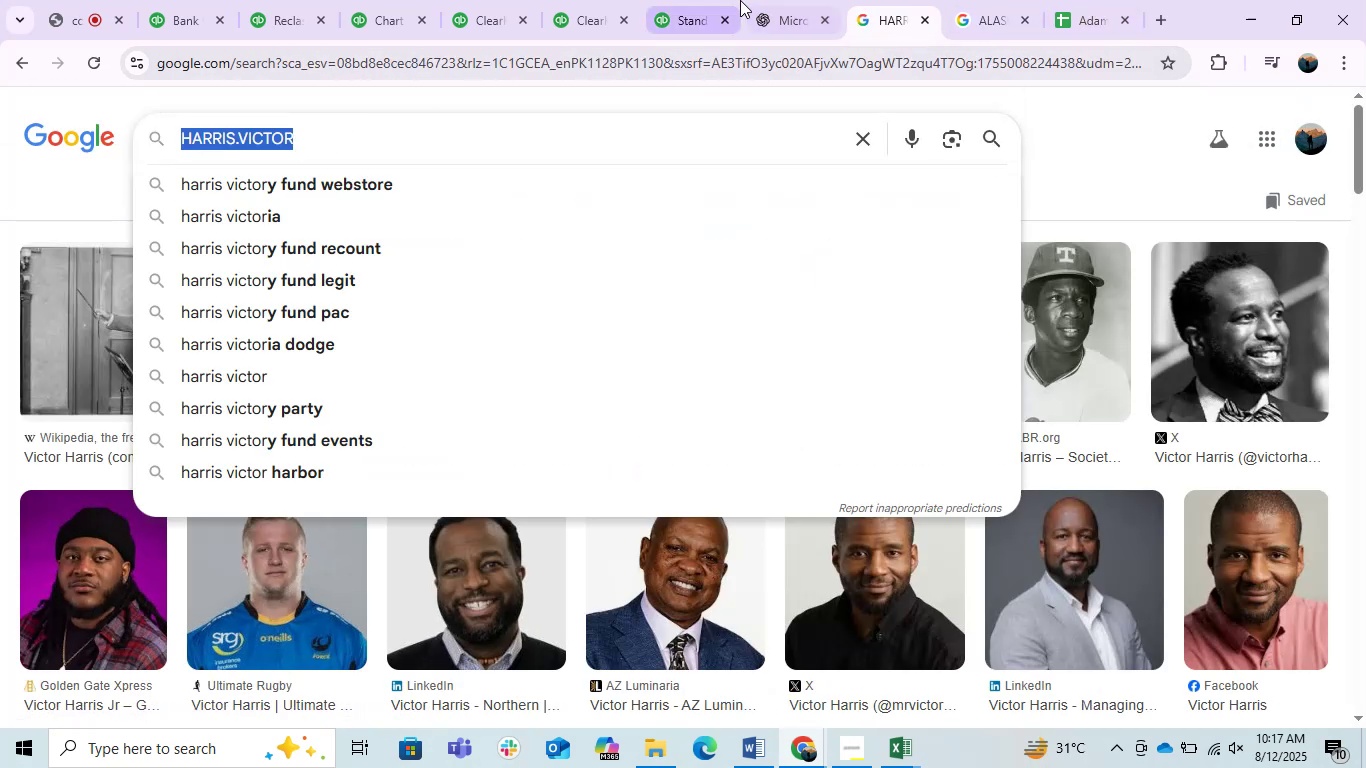 
left_click([793, 0])
 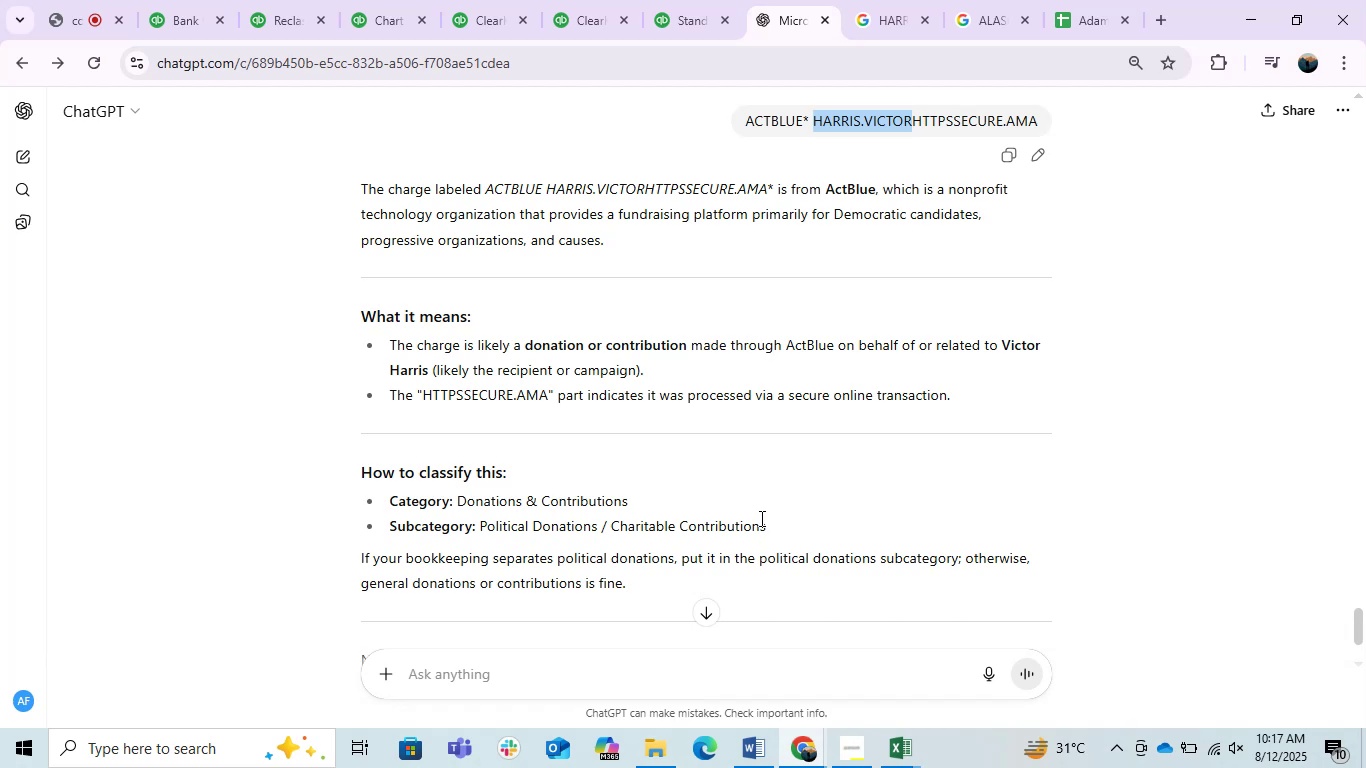 
wait(7.88)
 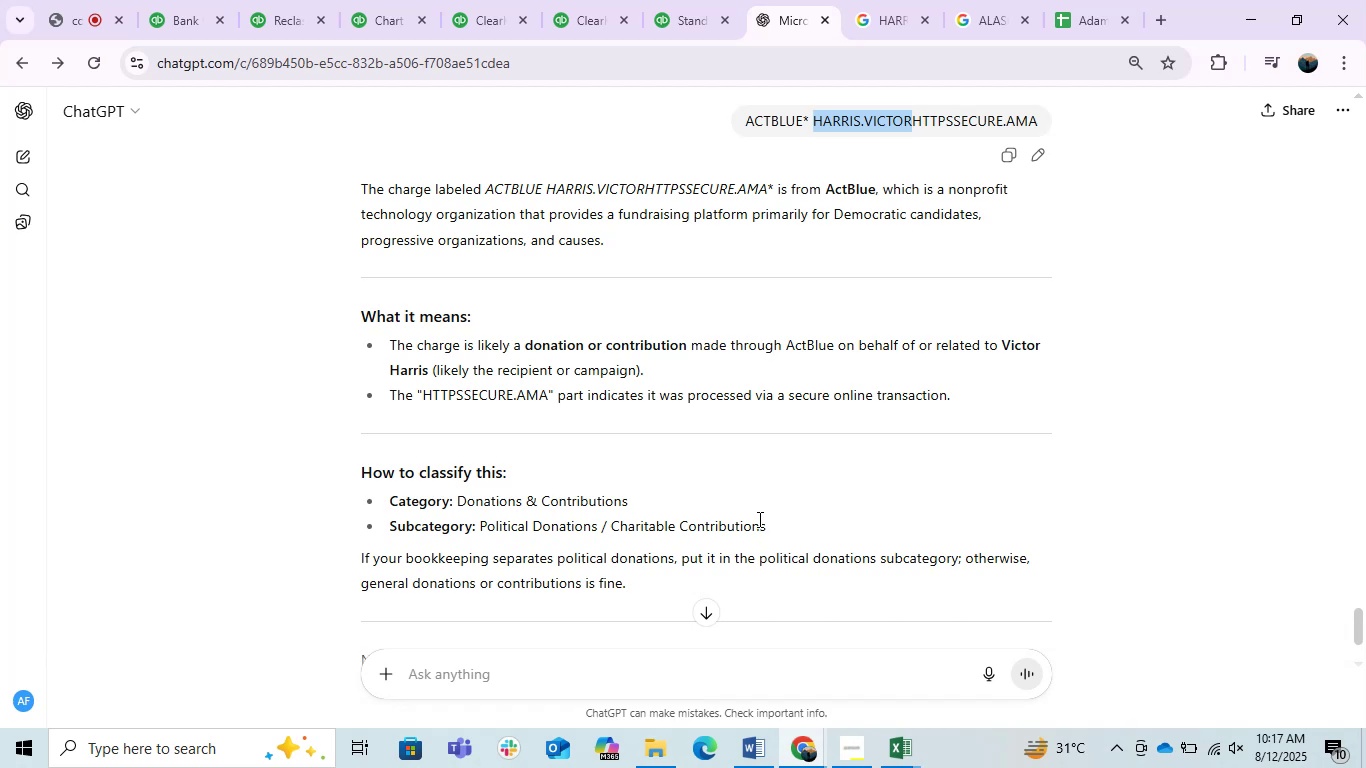 
double_click([915, 59])
 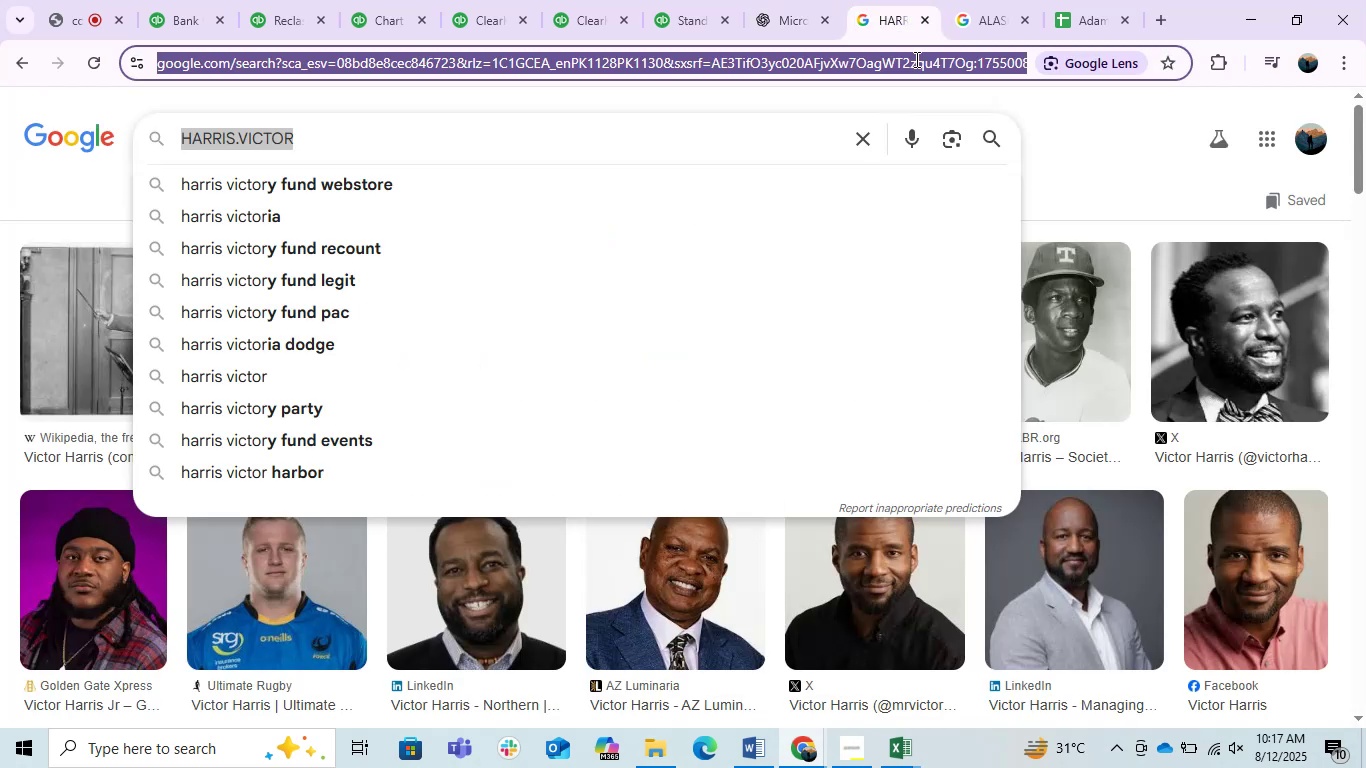 
type(act blue)
 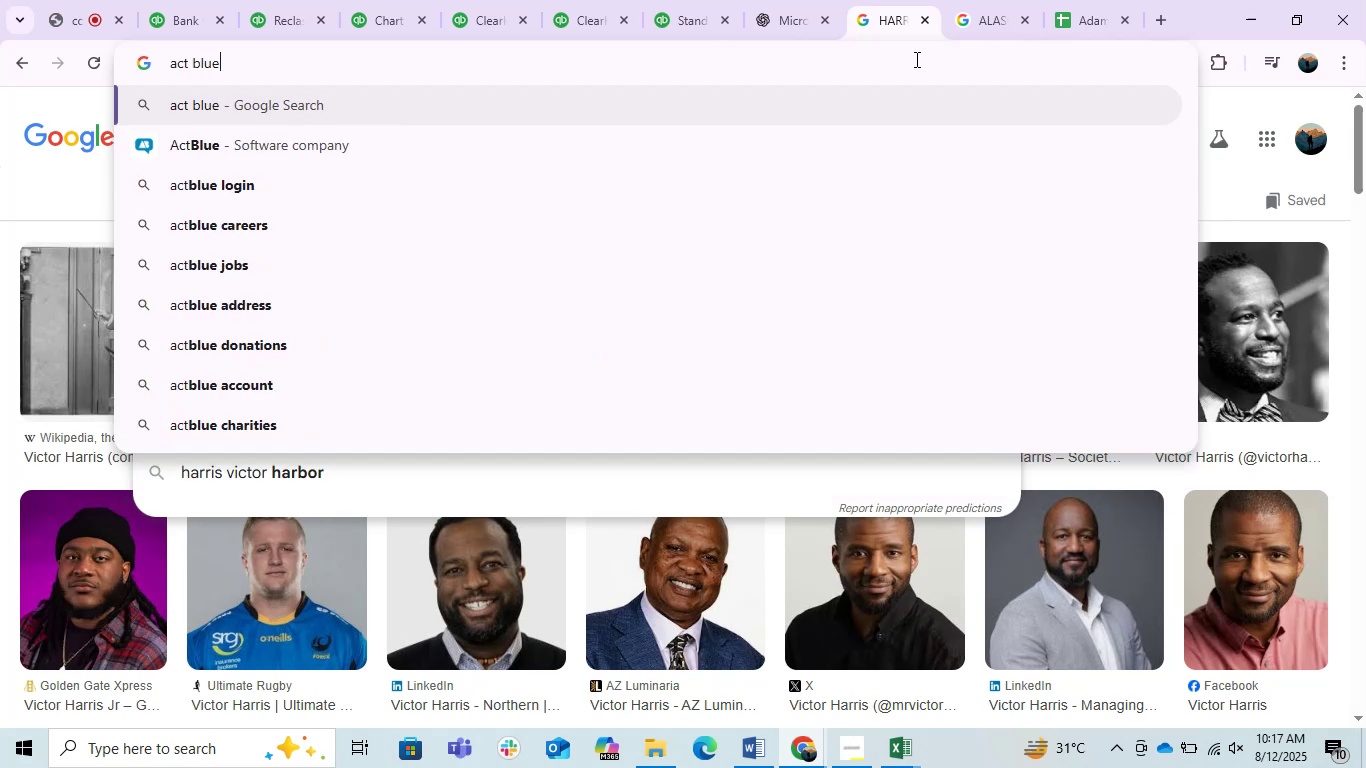 
key(Enter)
 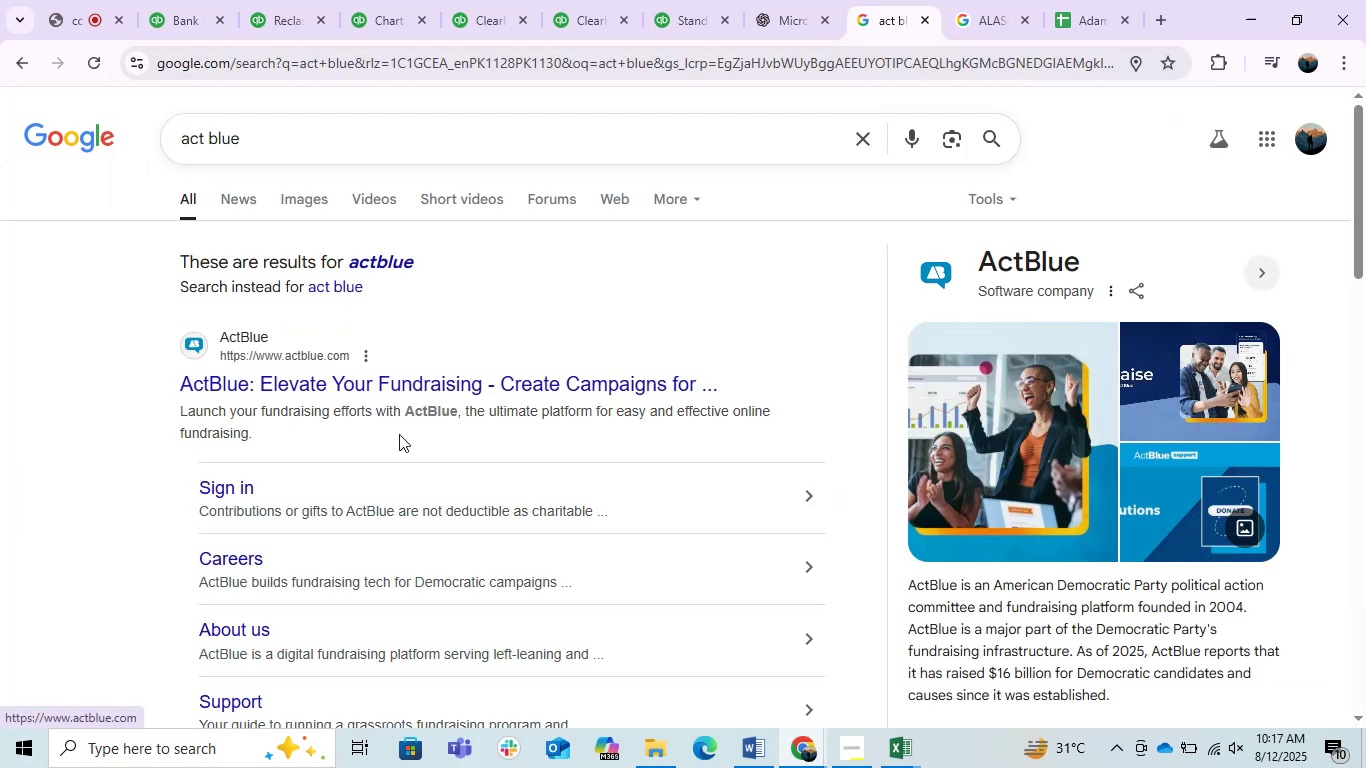 
scroll: coordinate [596, 298], scroll_direction: down, amount: 2.0
 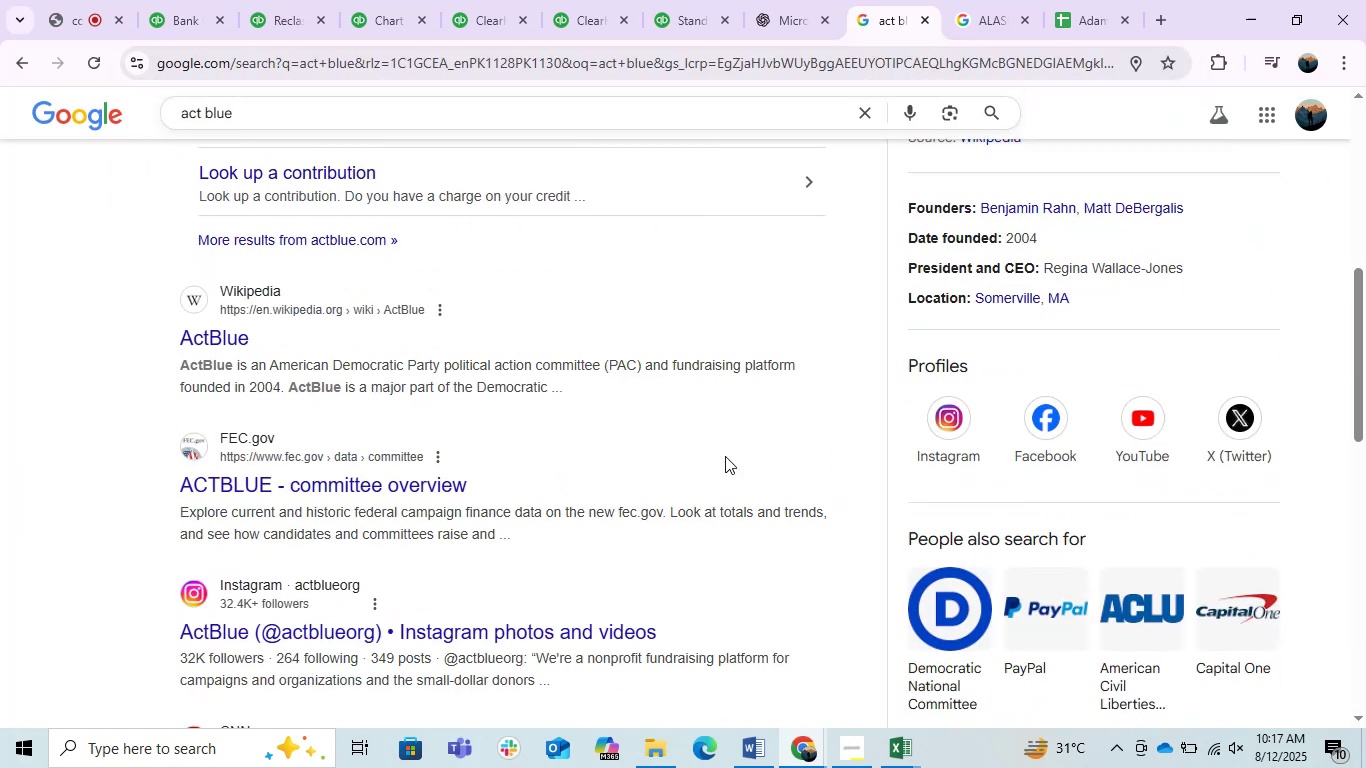 
scroll: coordinate [551, 498], scroll_direction: up, amount: 4.0
 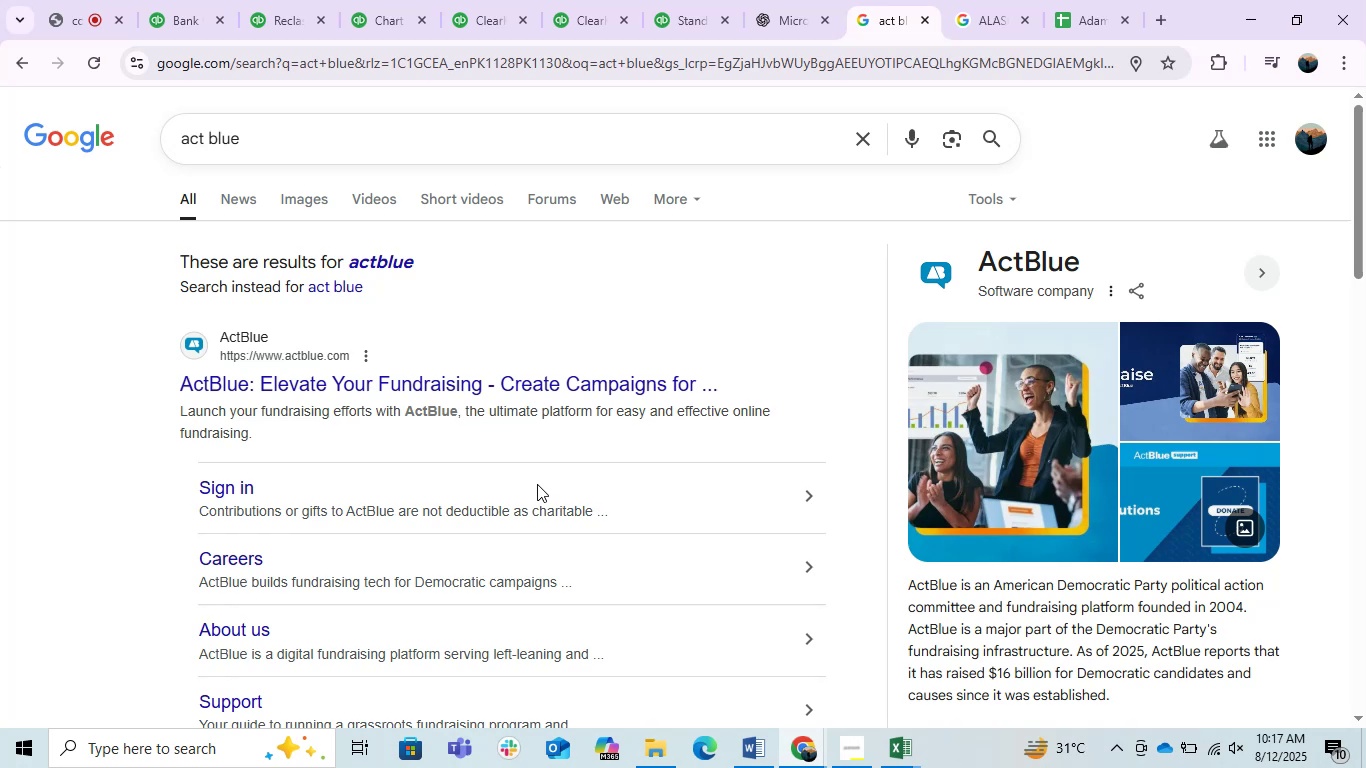 
wait(7.88)
 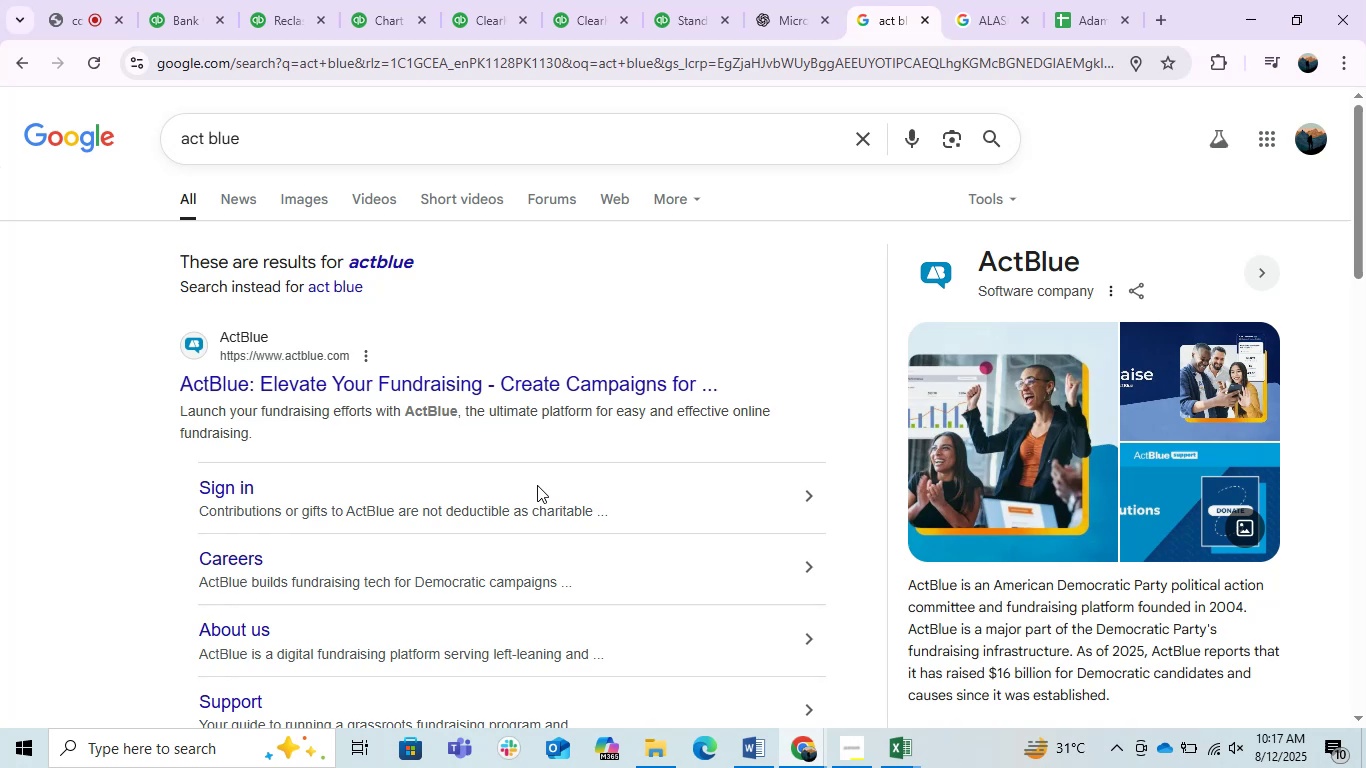 
left_click([808, 0])
 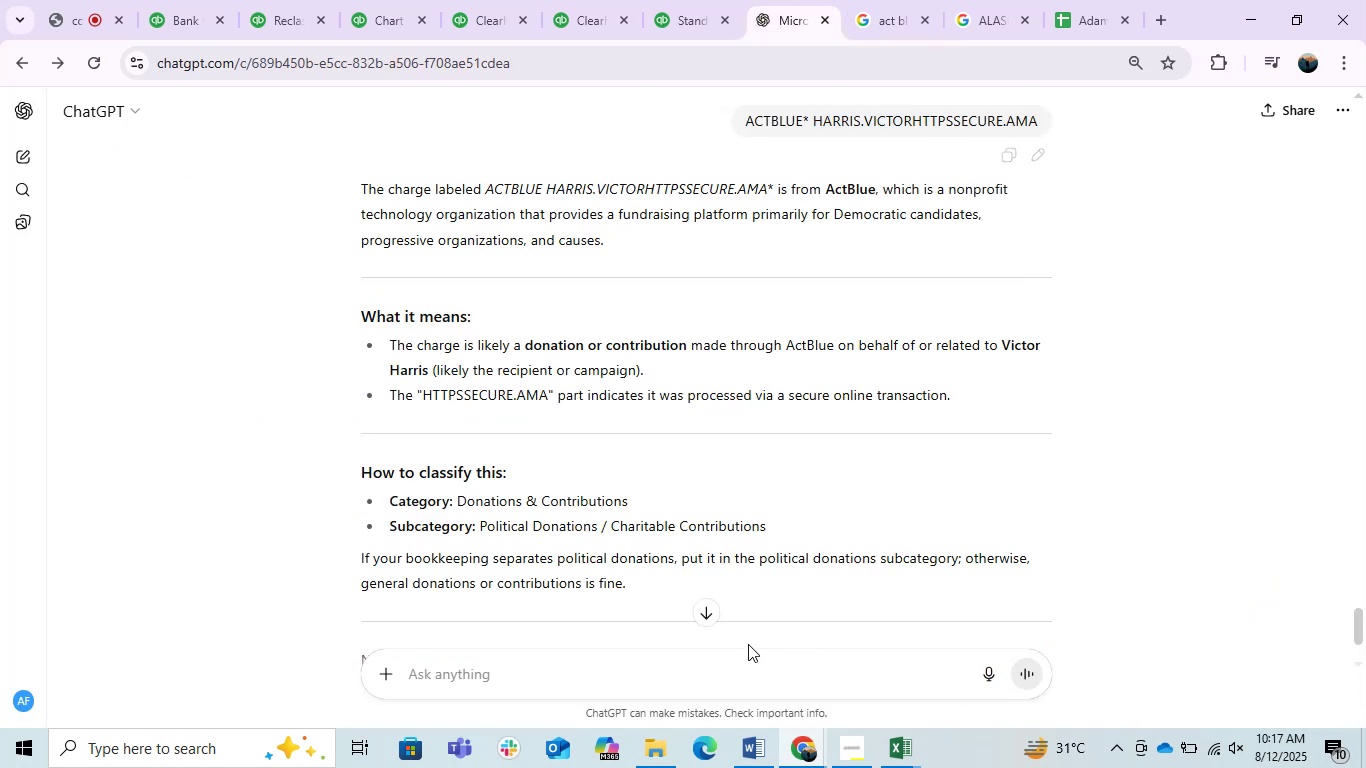 
double_click([706, 668])
 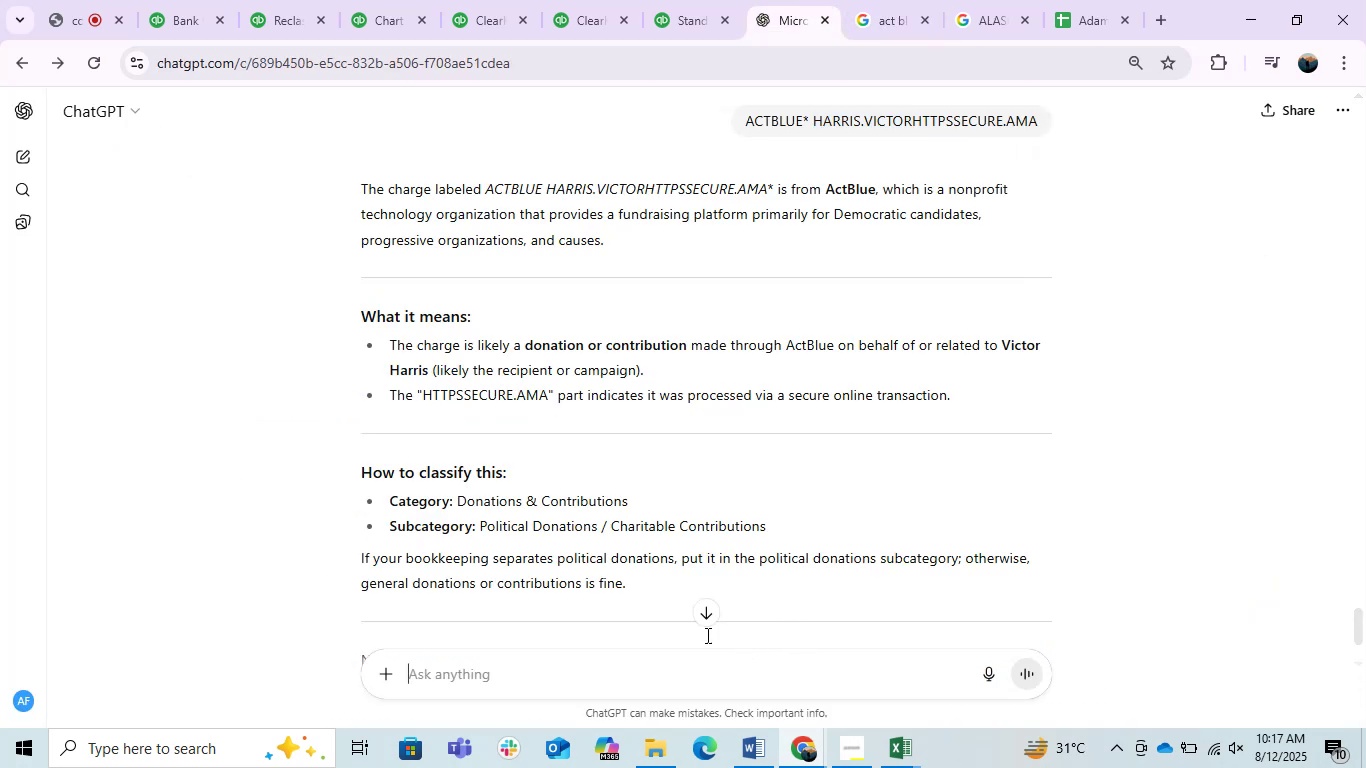 
scroll: coordinate [716, 566], scroll_direction: down, amount: 1.0
 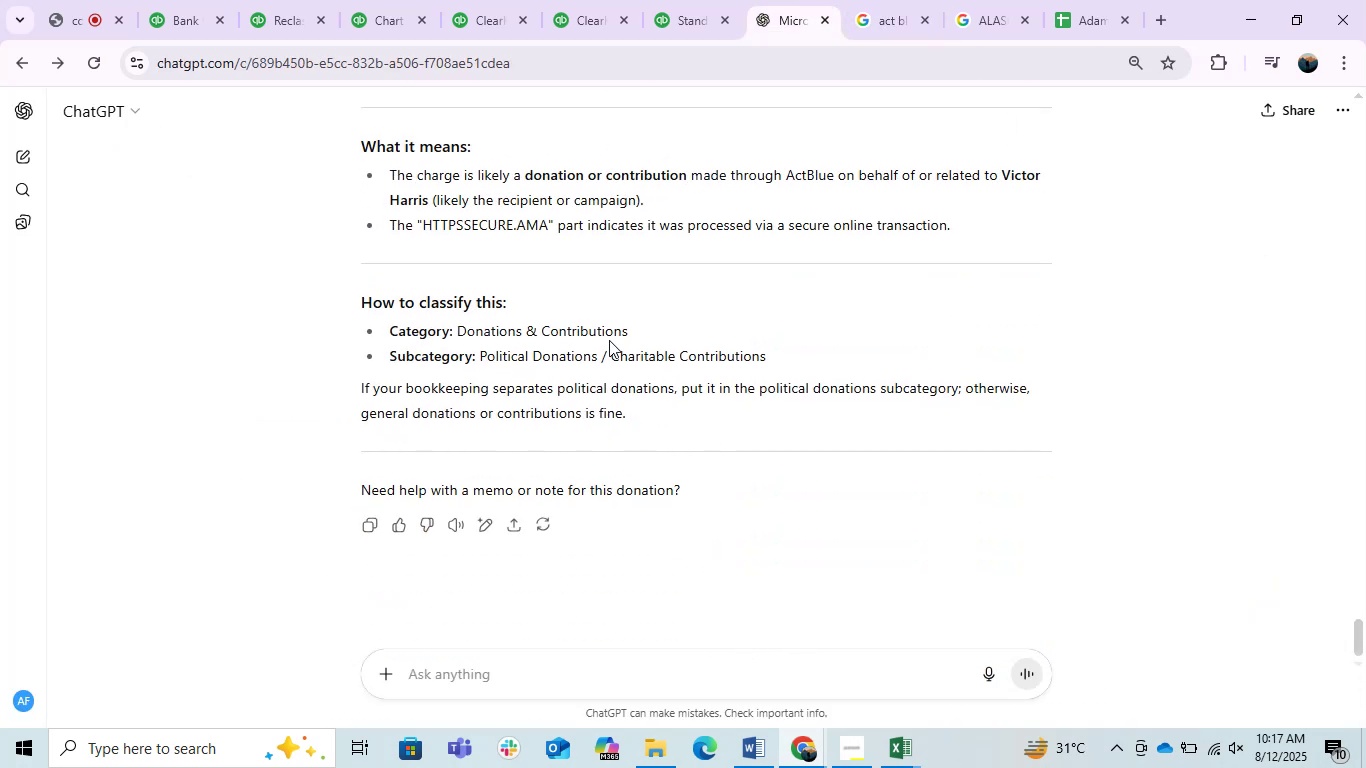 
left_click_drag(start_coordinate=[624, 332], to_coordinate=[456, 340])
 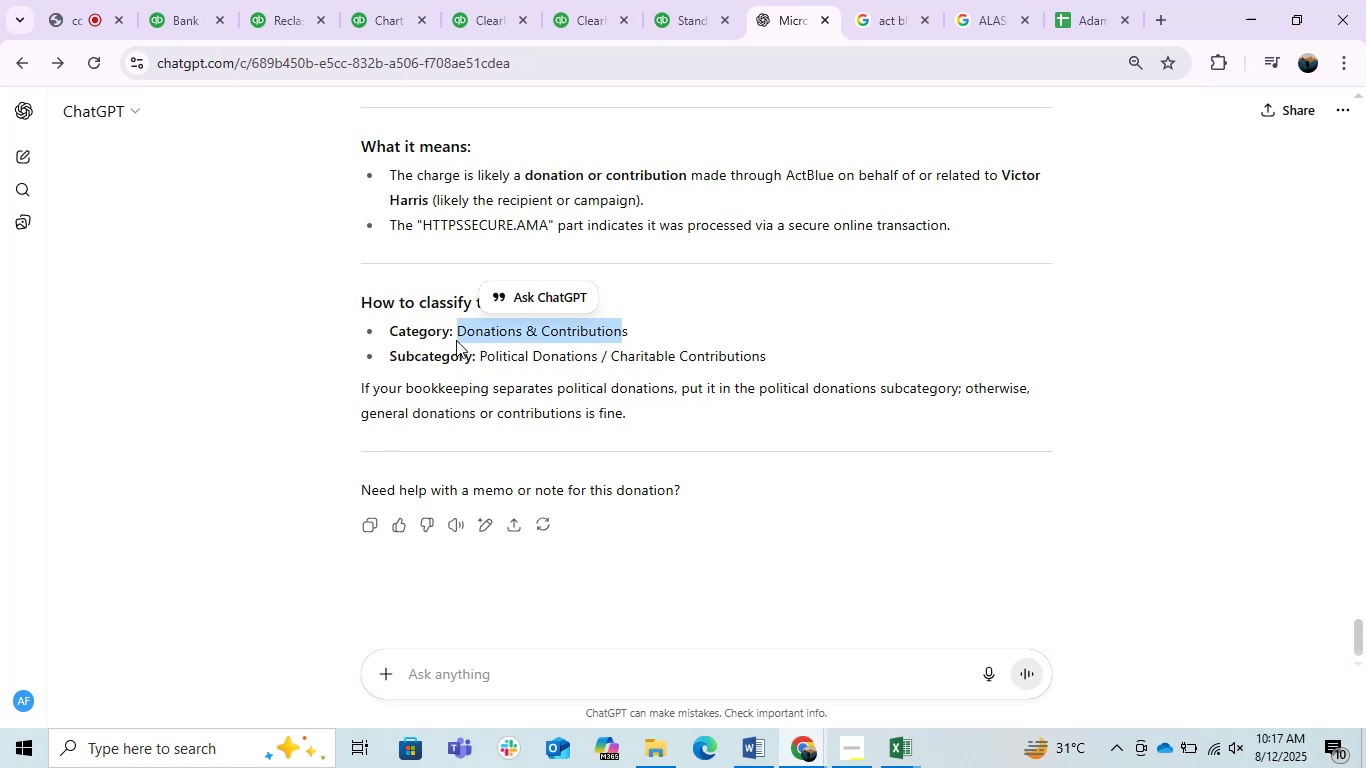 
key(Control+C)
 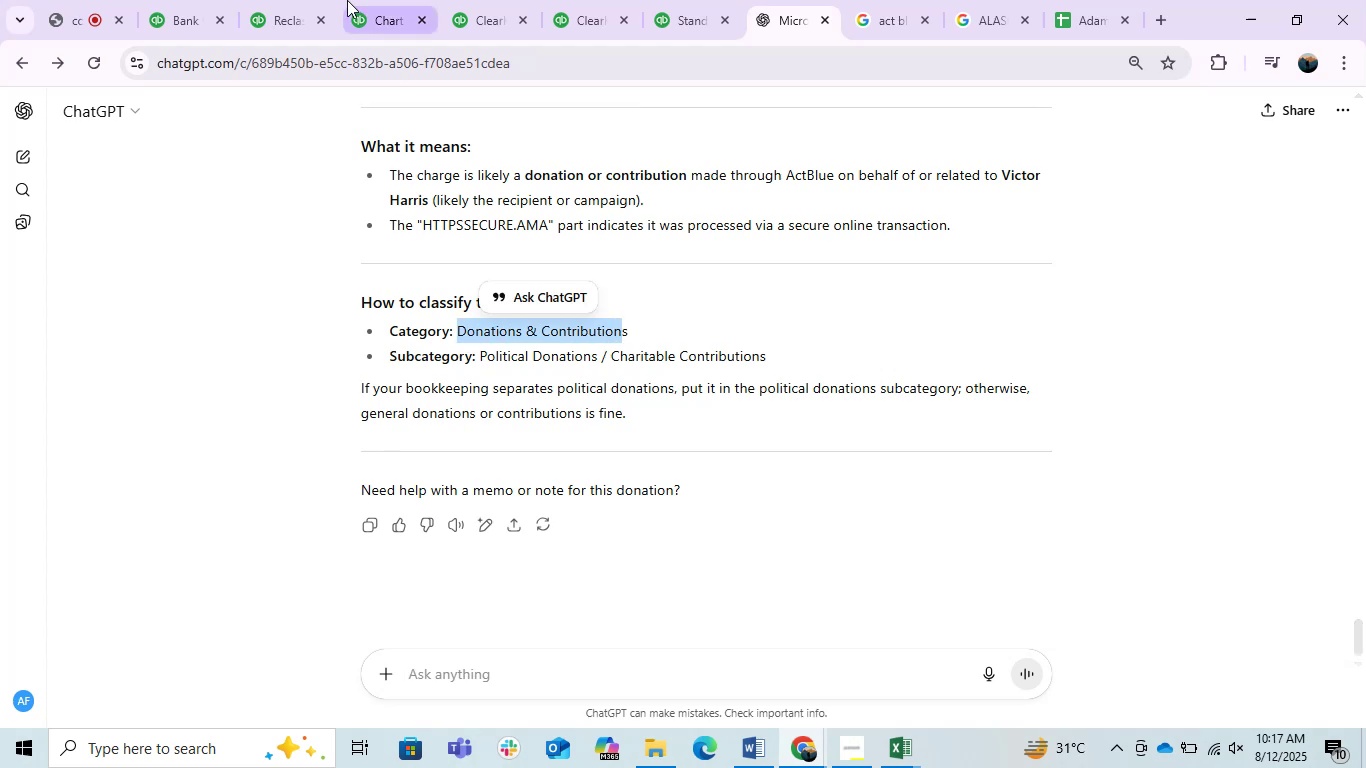 
left_click([366, 0])
 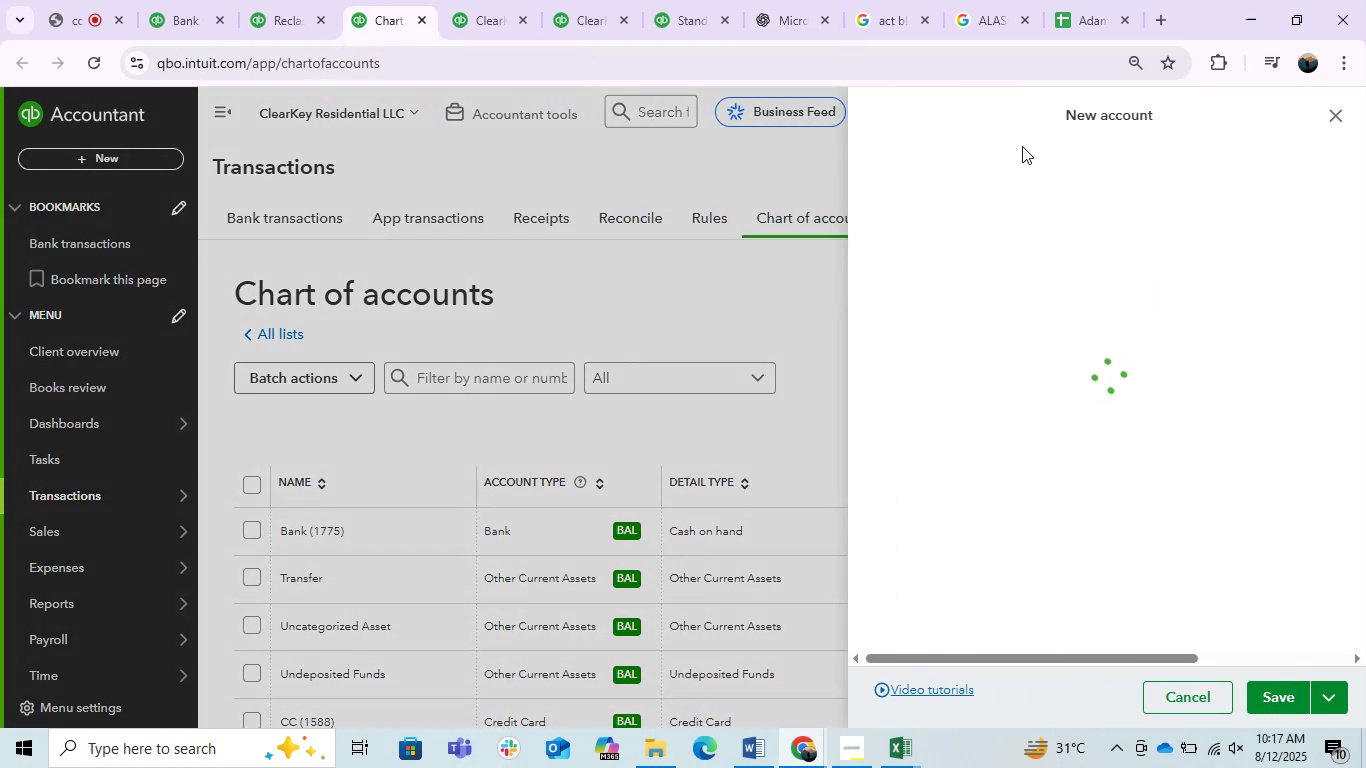 
wait(5.53)
 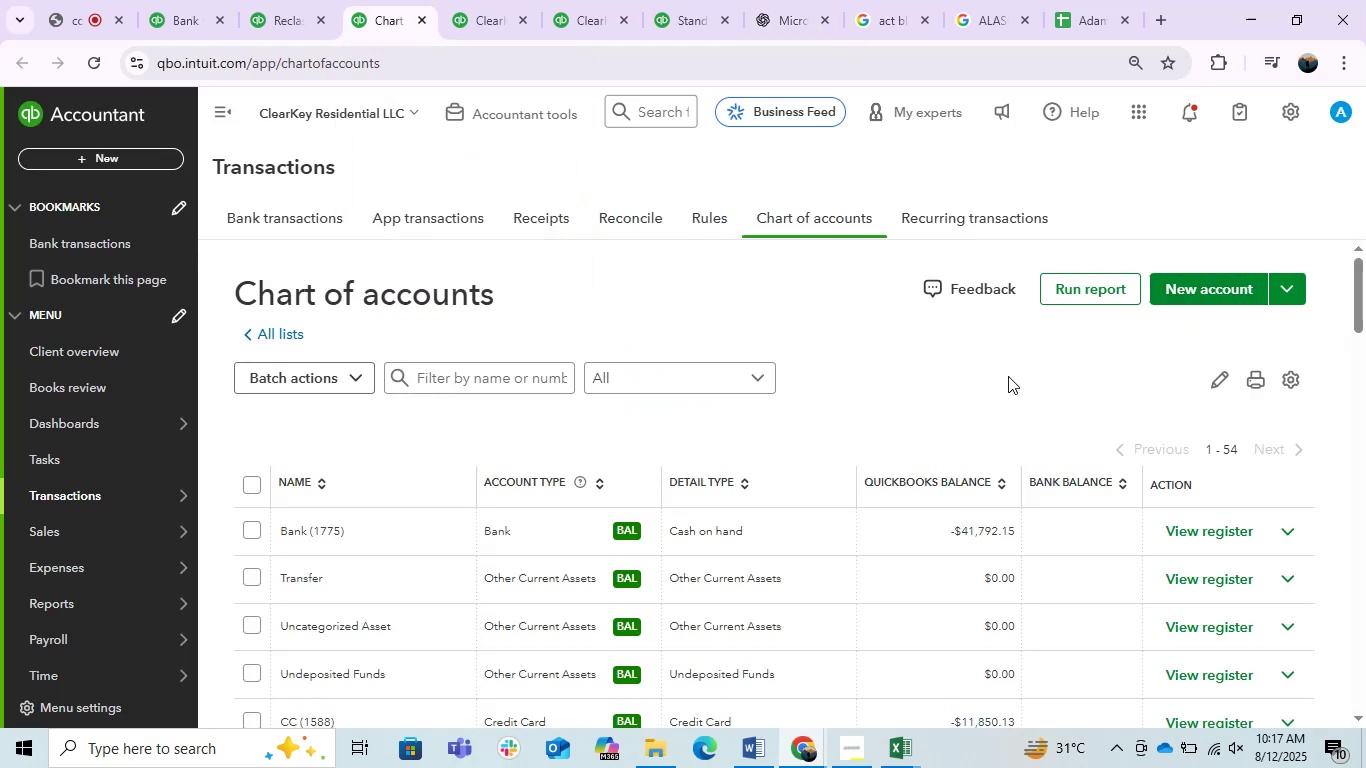 
left_click([1034, 185])
 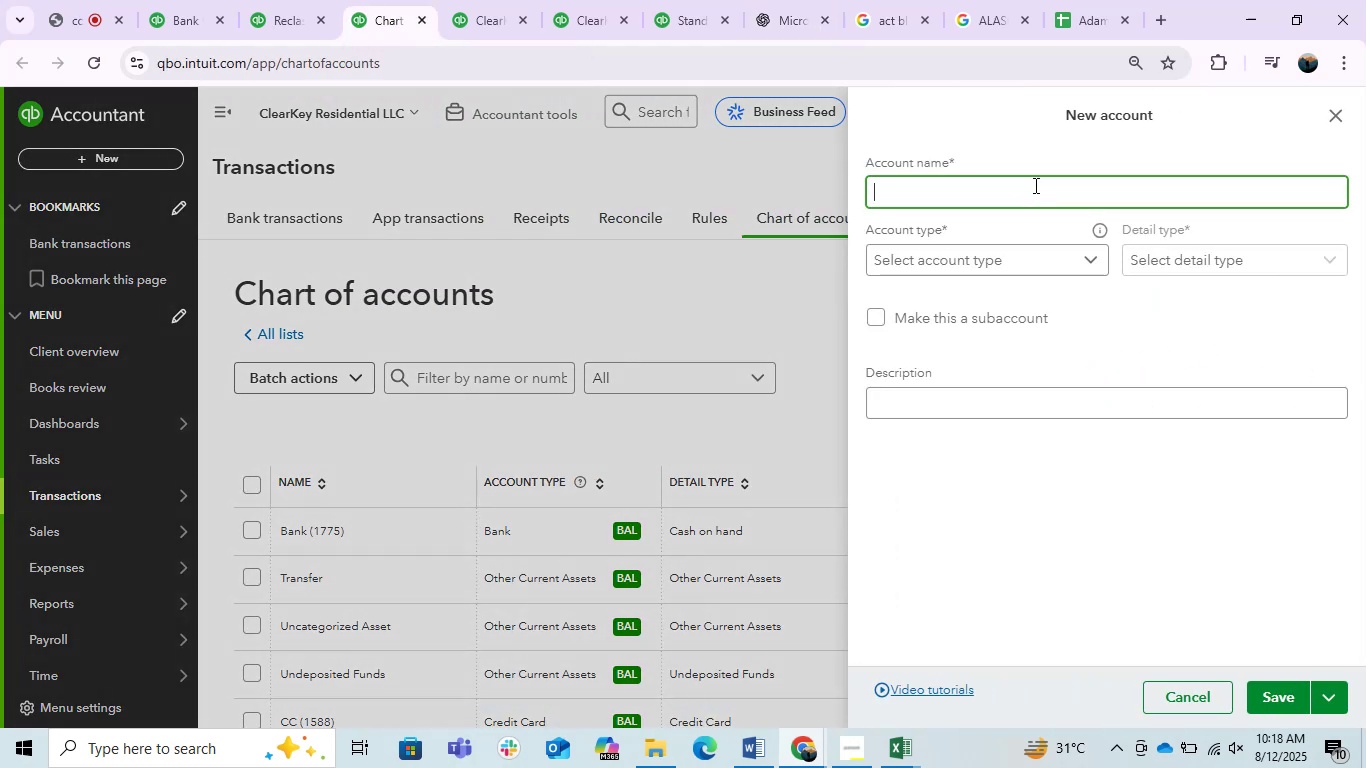 
key(Control+ControlLeft)
 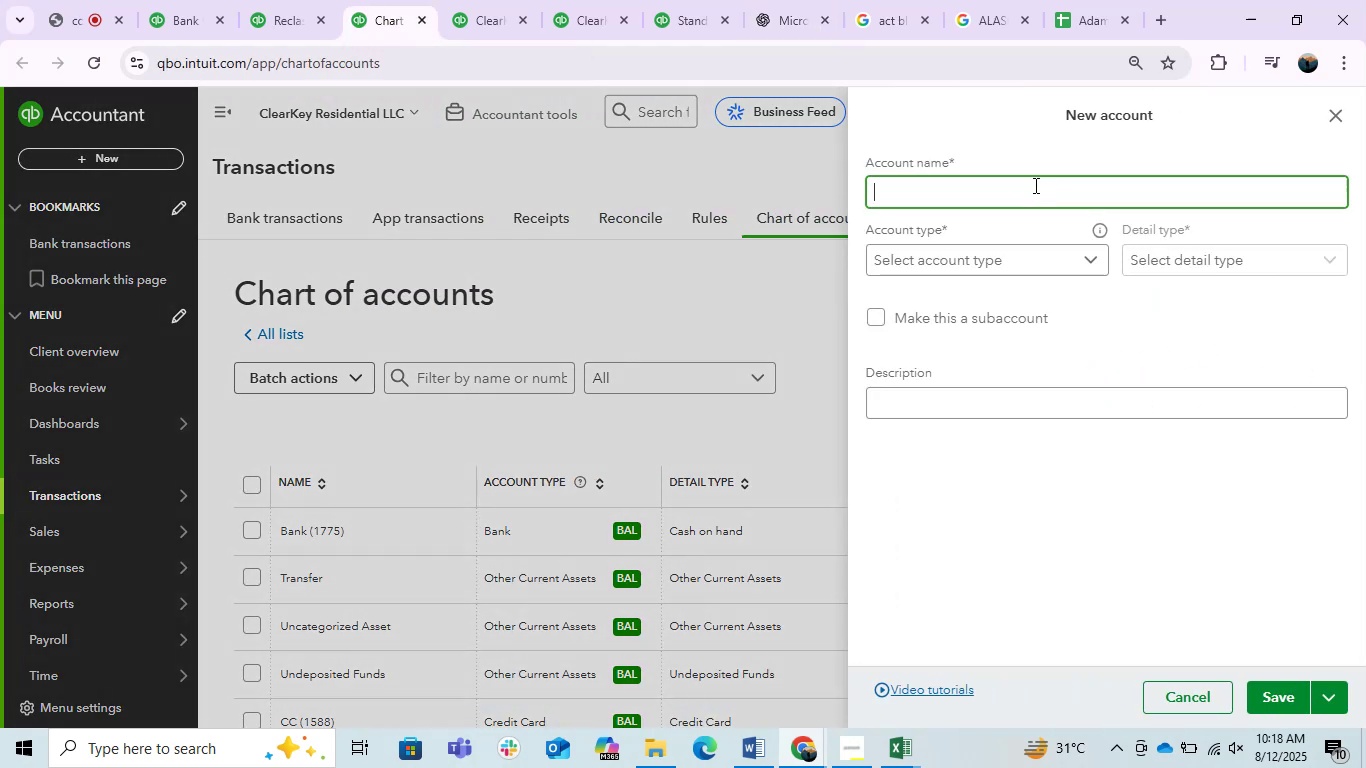 
key(Control+V)
 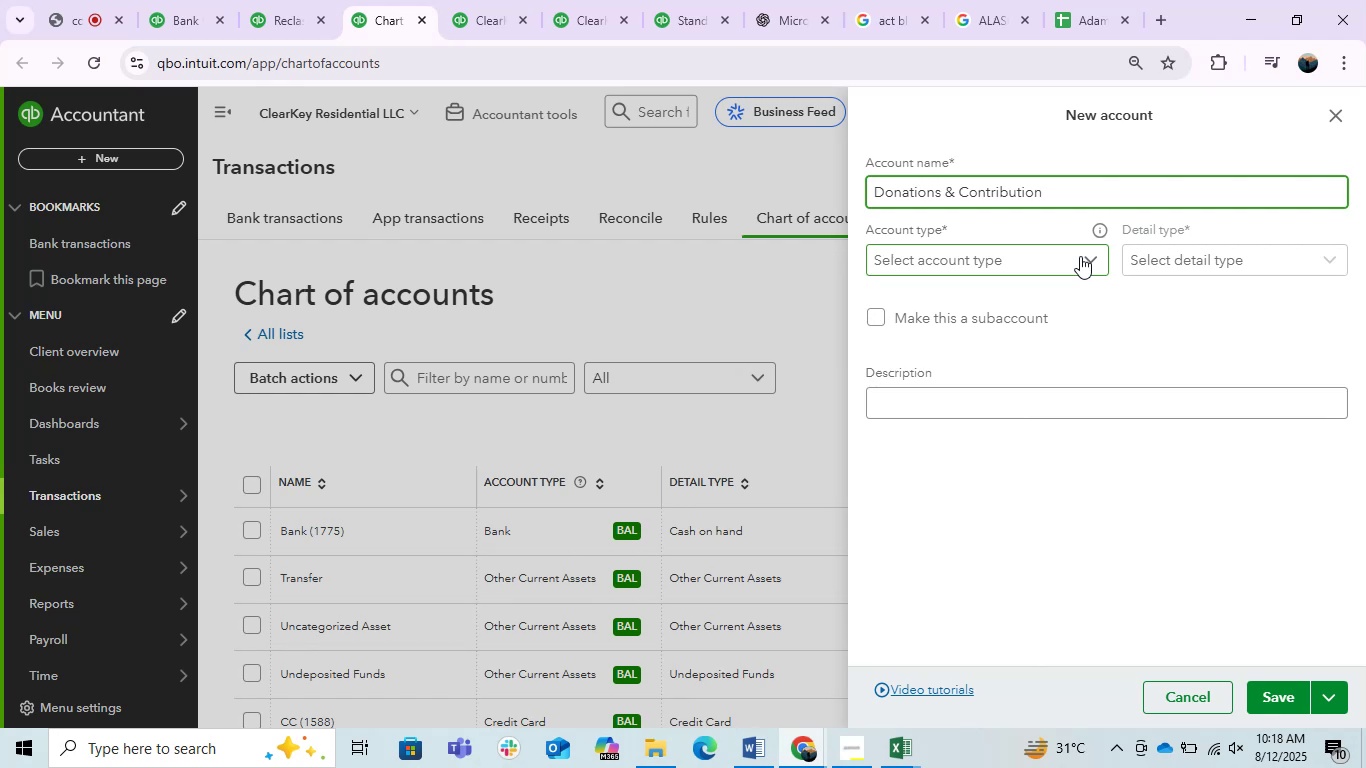 
left_click([1080, 256])
 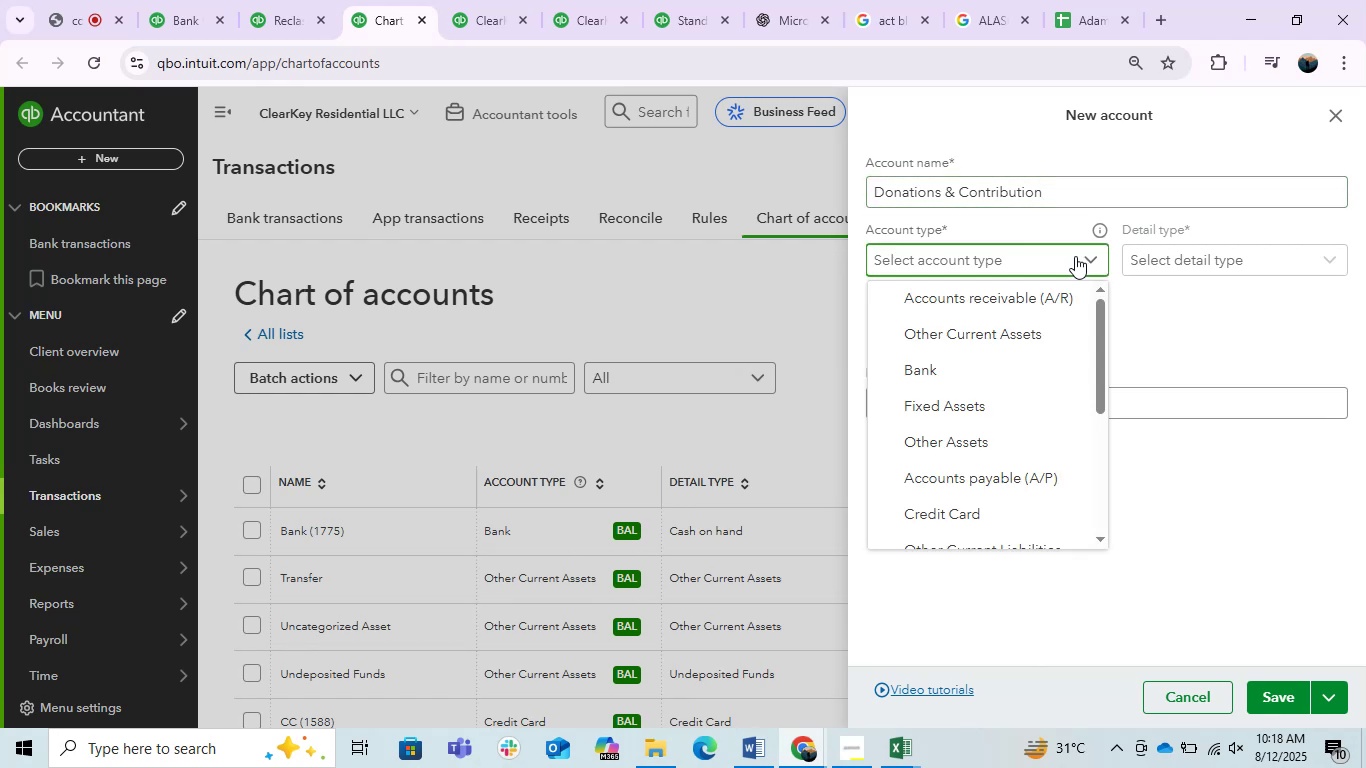 
wait(12.52)
 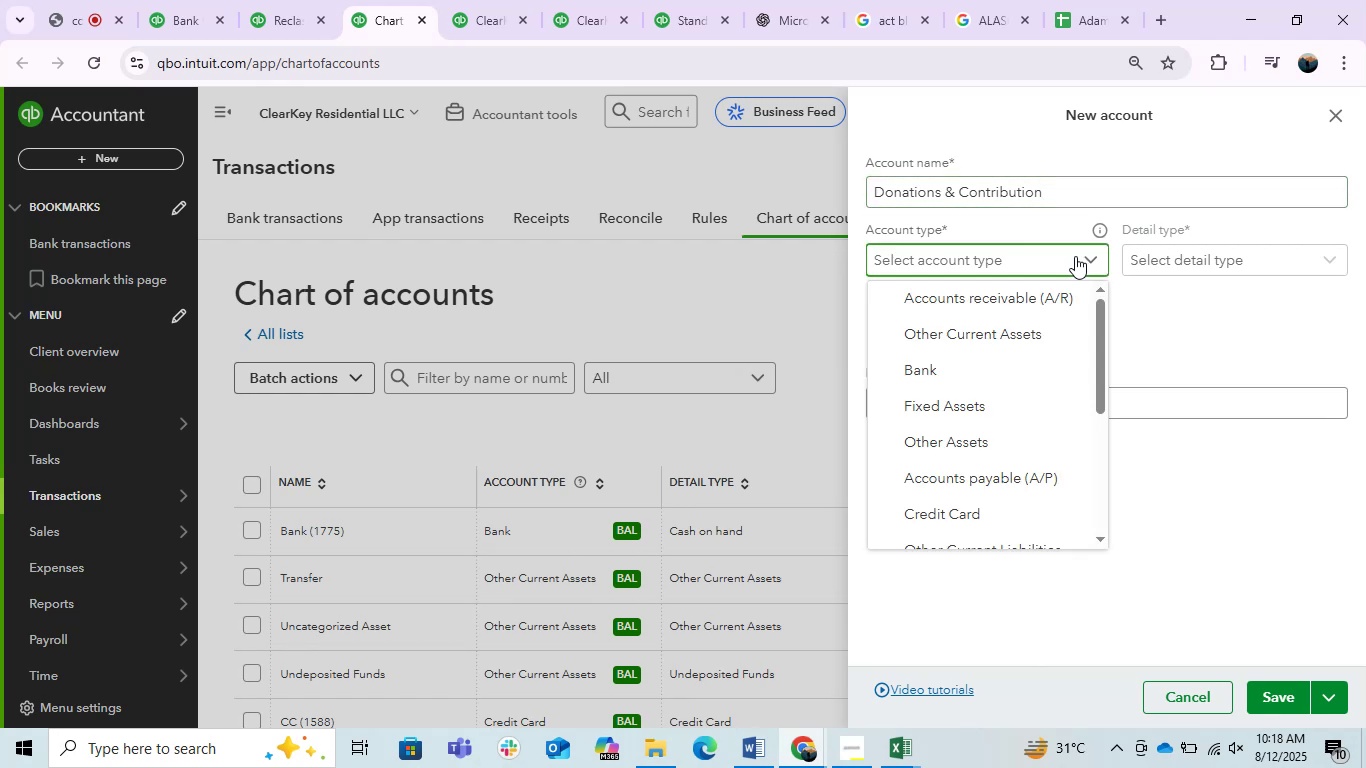 
left_click_drag(start_coordinate=[1060, 186], to_coordinate=[945, 198])
 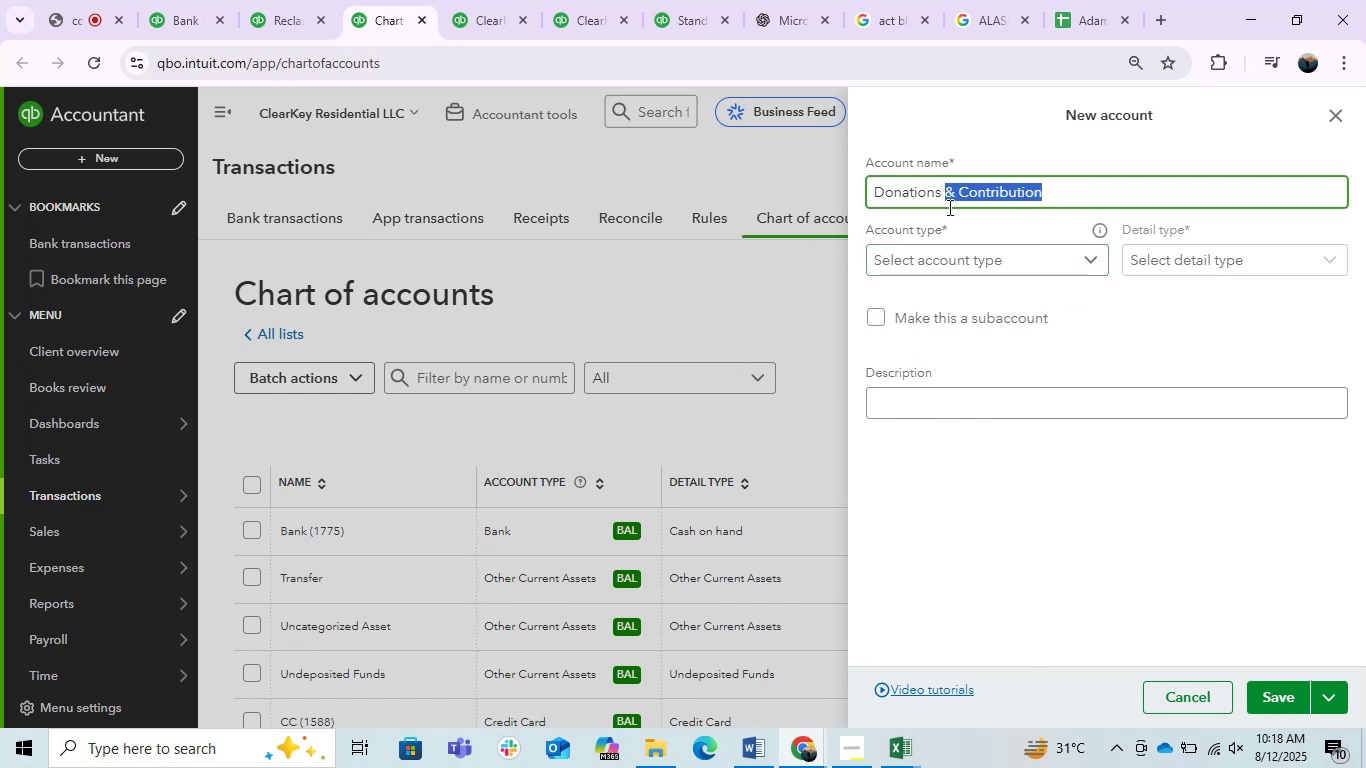 
key(Backspace)
 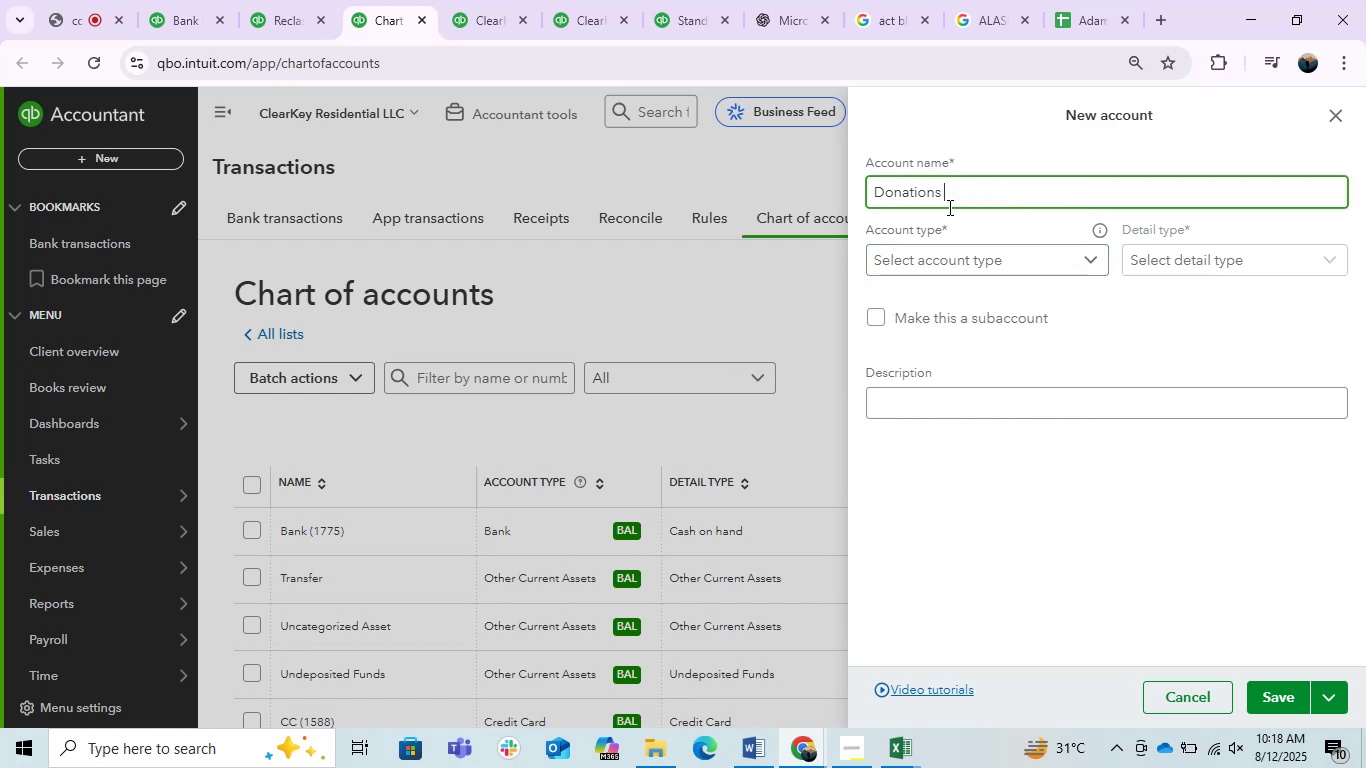 
key(Backspace)
 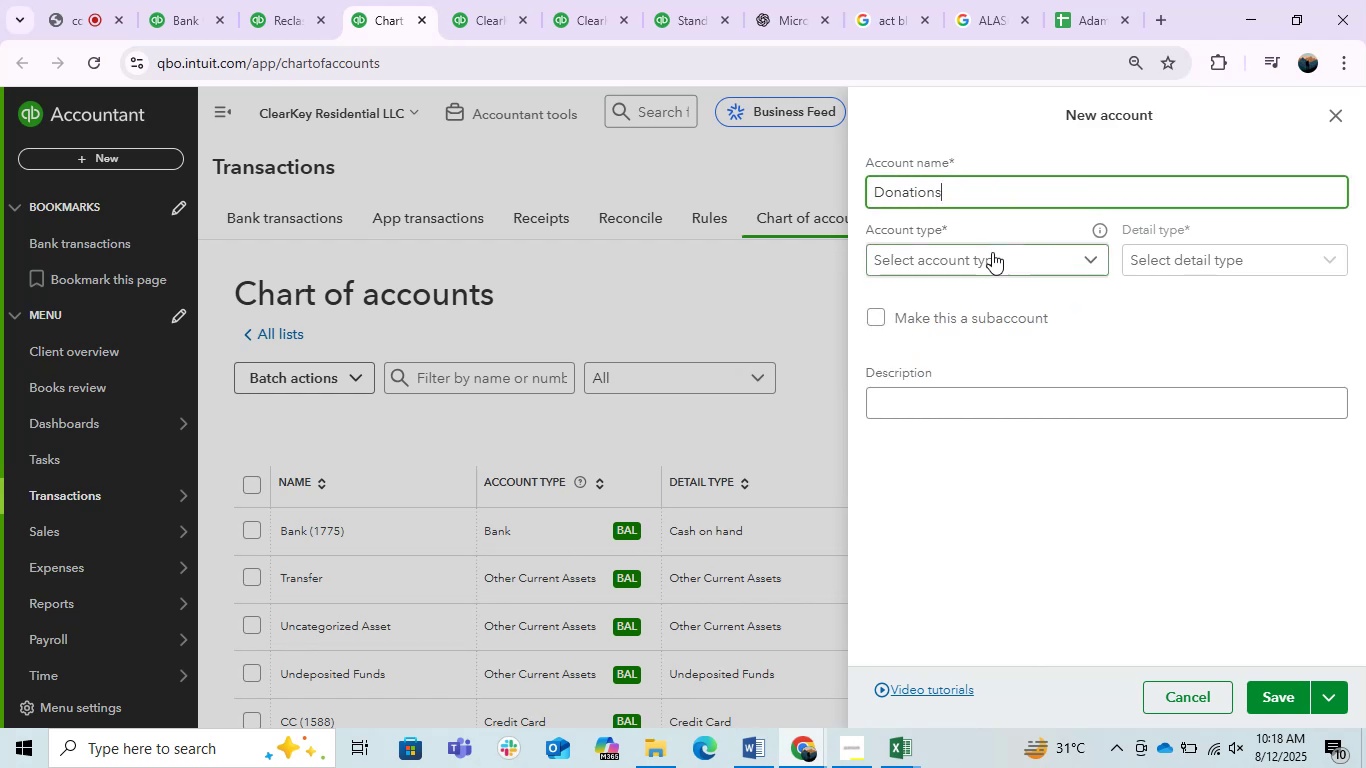 
left_click([992, 252])
 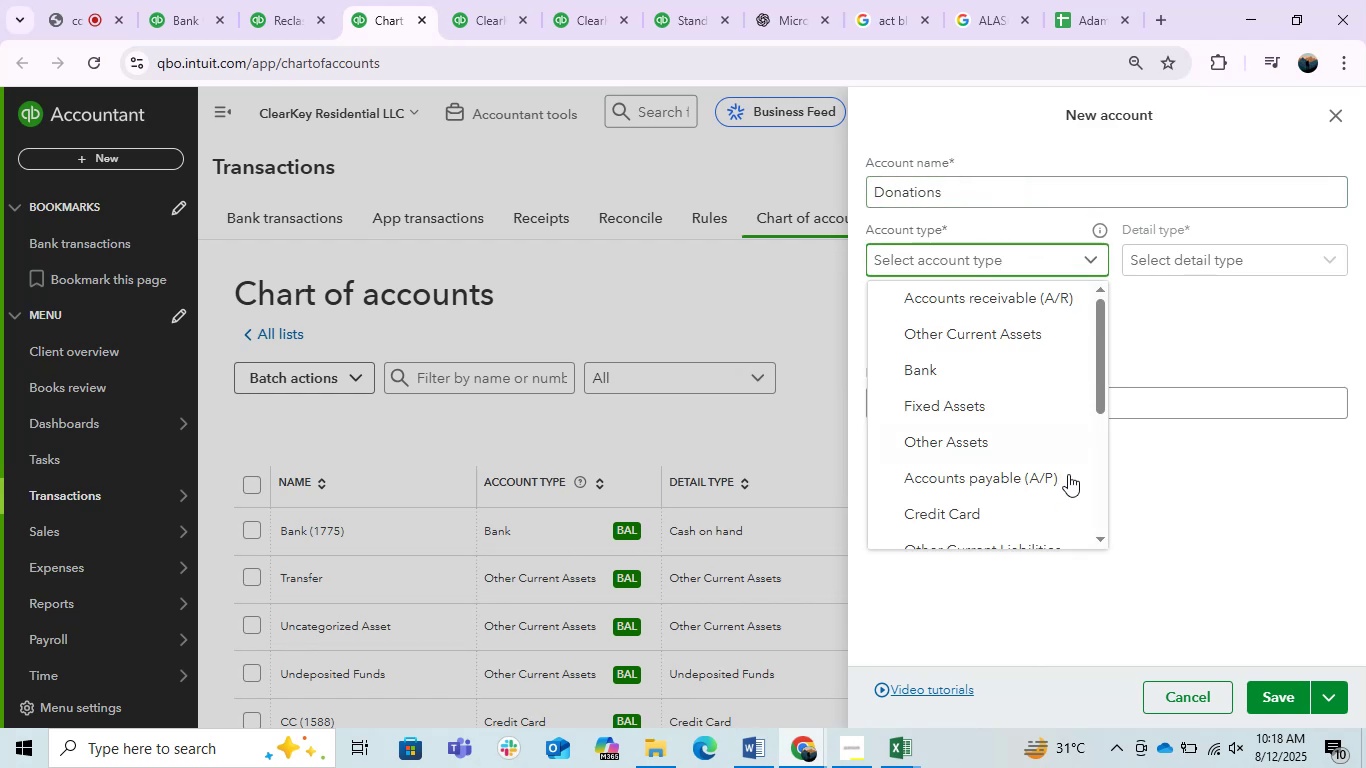 
scroll: coordinate [1041, 494], scroll_direction: down, amount: 5.0
 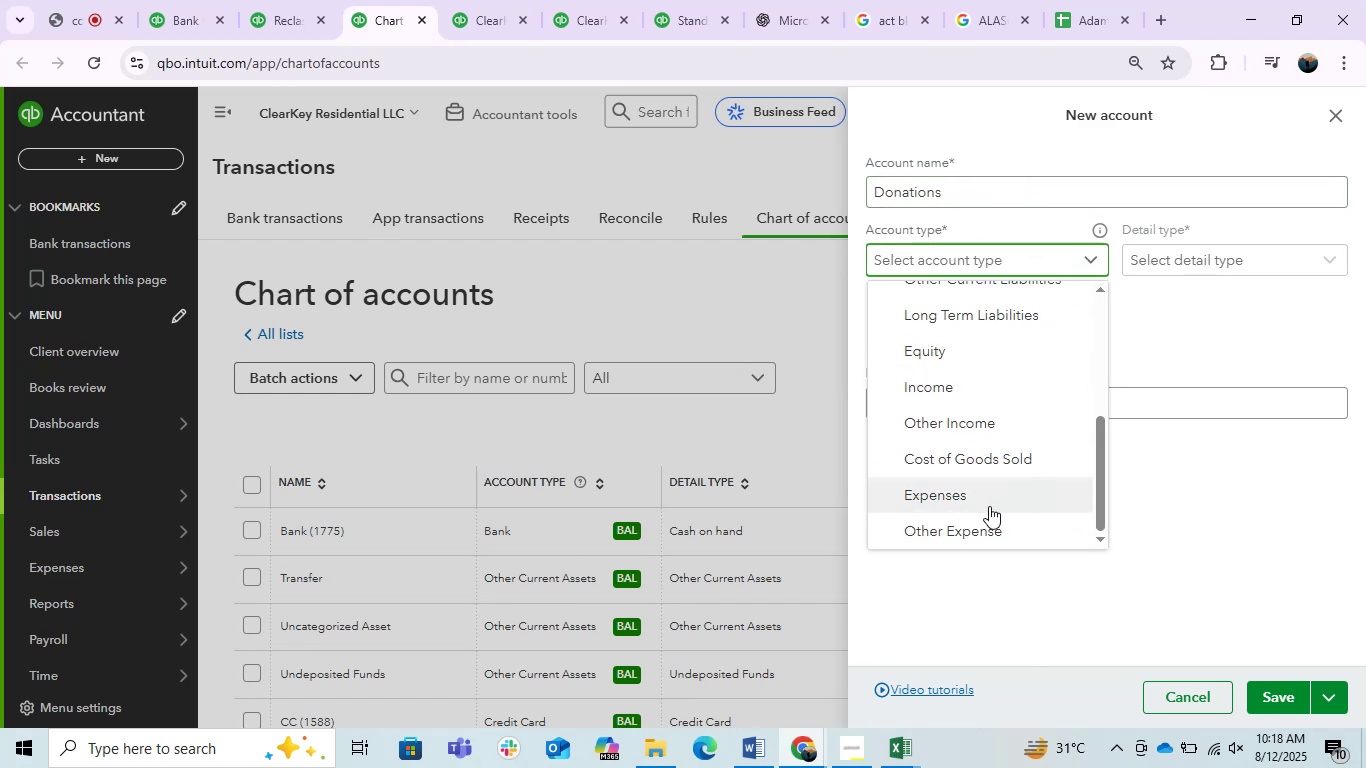 
left_click([980, 505])
 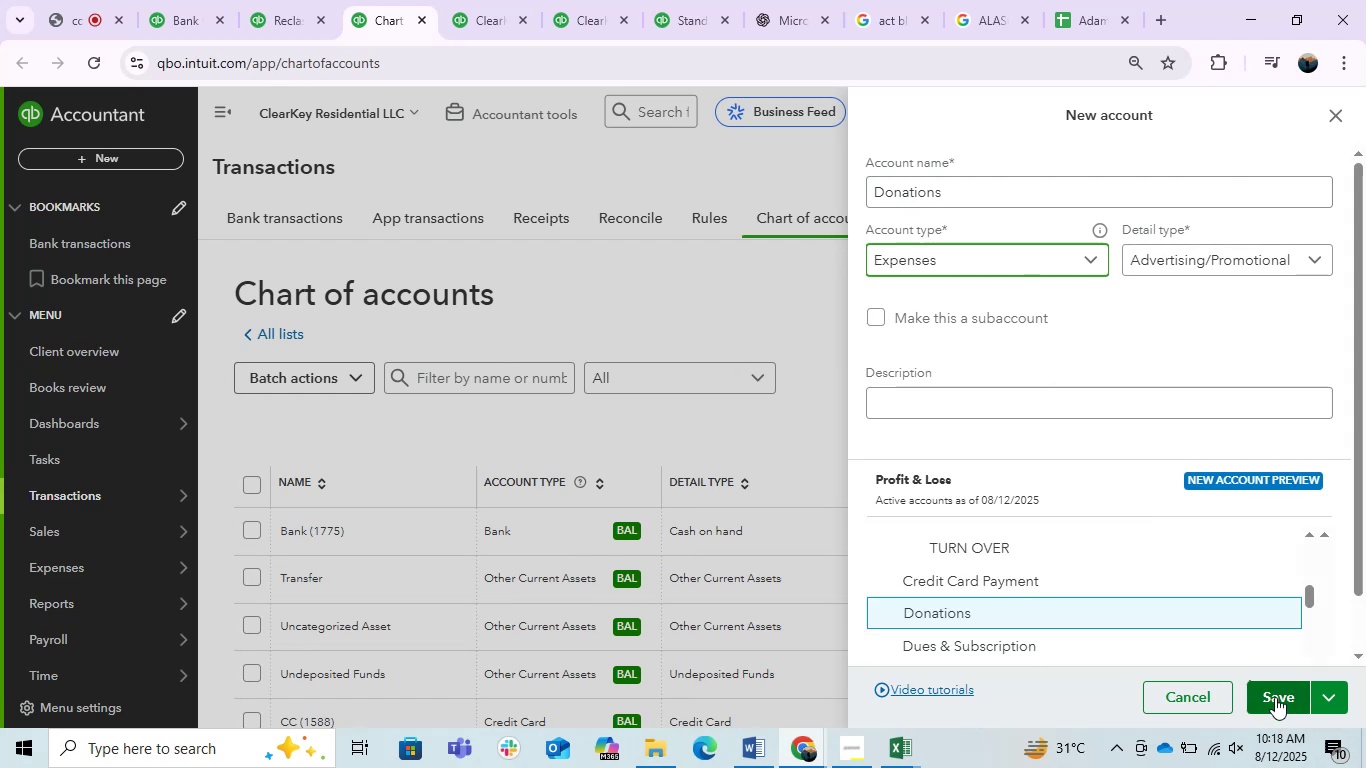 
left_click([1275, 697])
 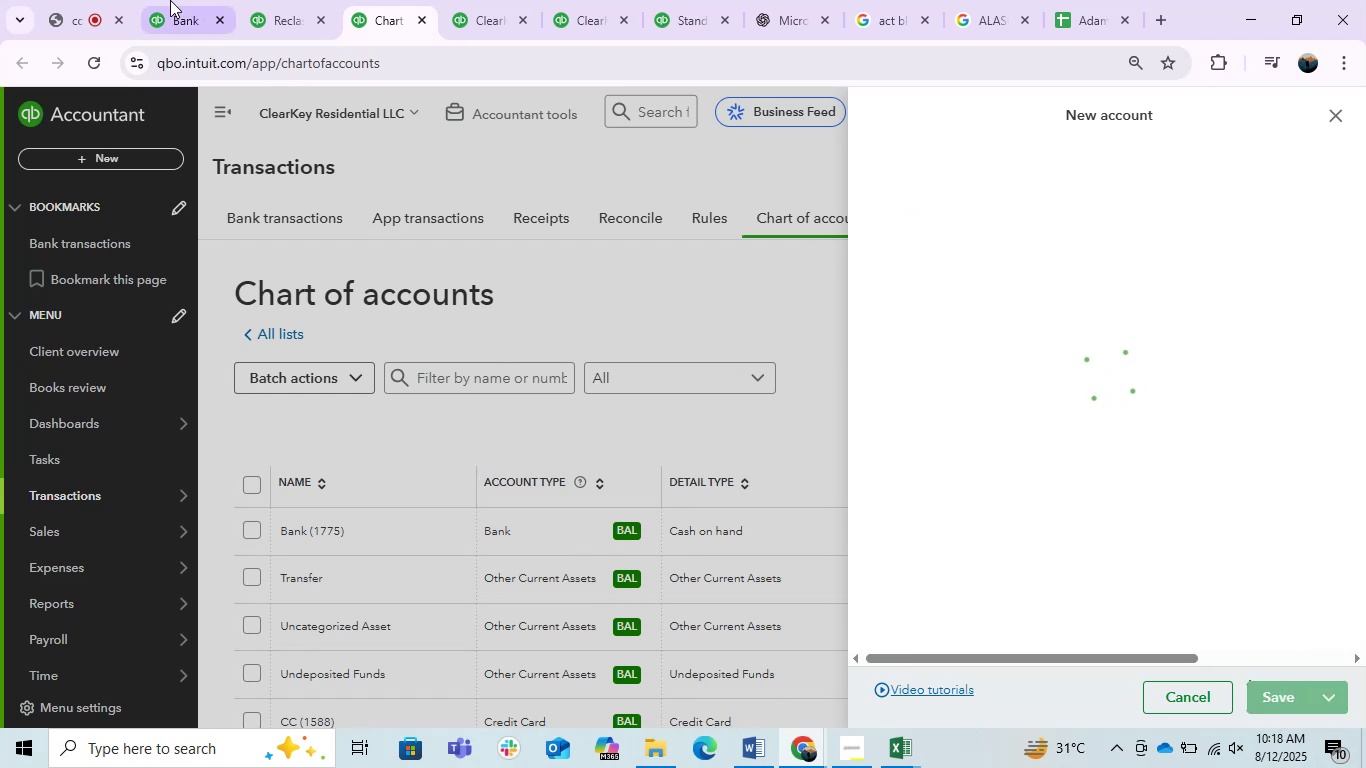 
left_click([85, 0])
 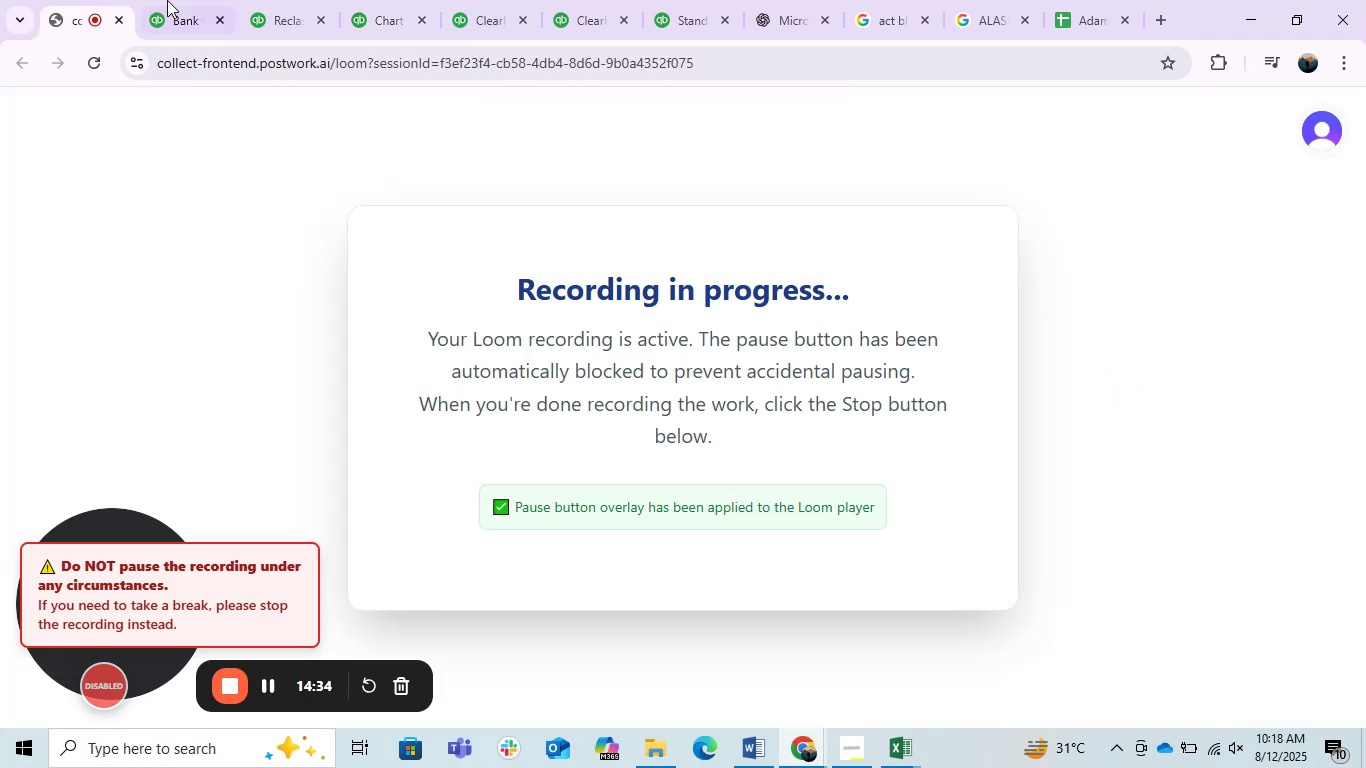 
left_click([208, 0])
 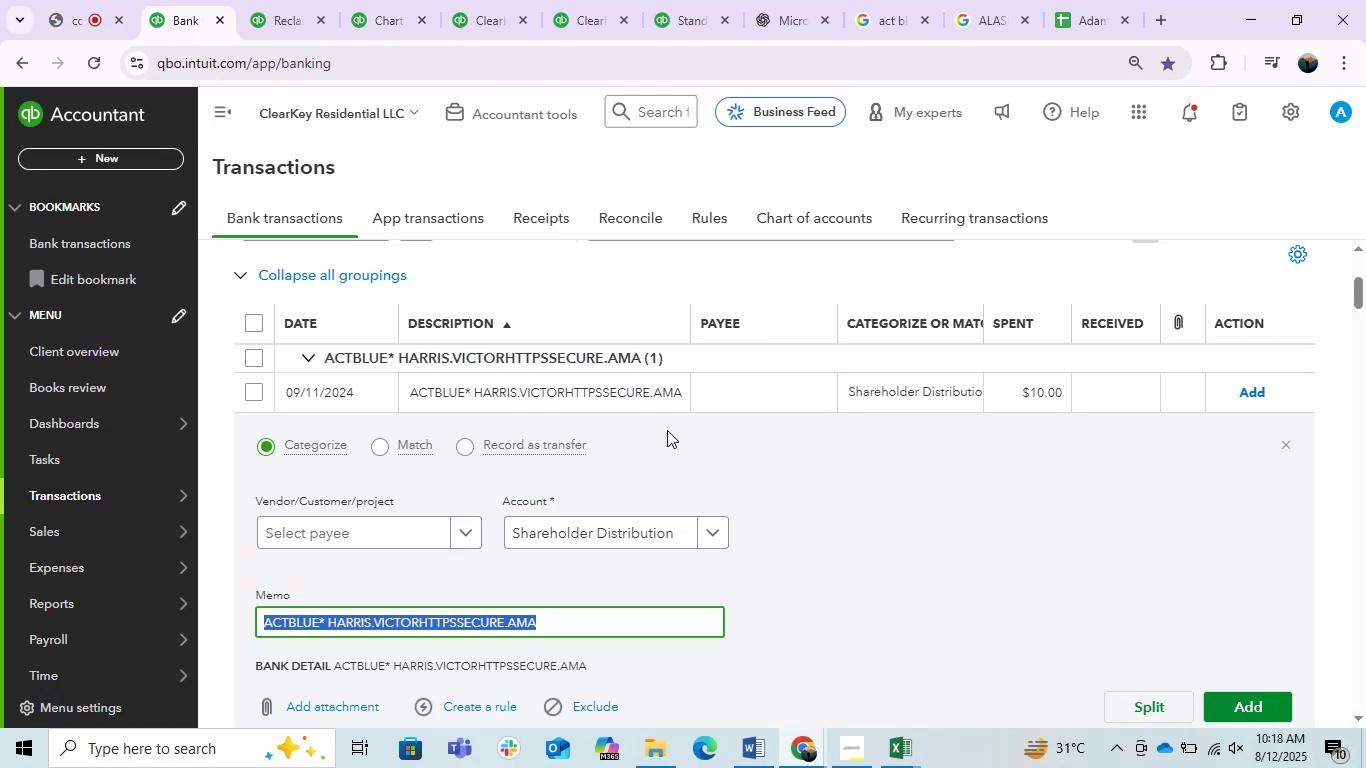 
scroll: coordinate [667, 430], scroll_direction: down, amount: 1.0
 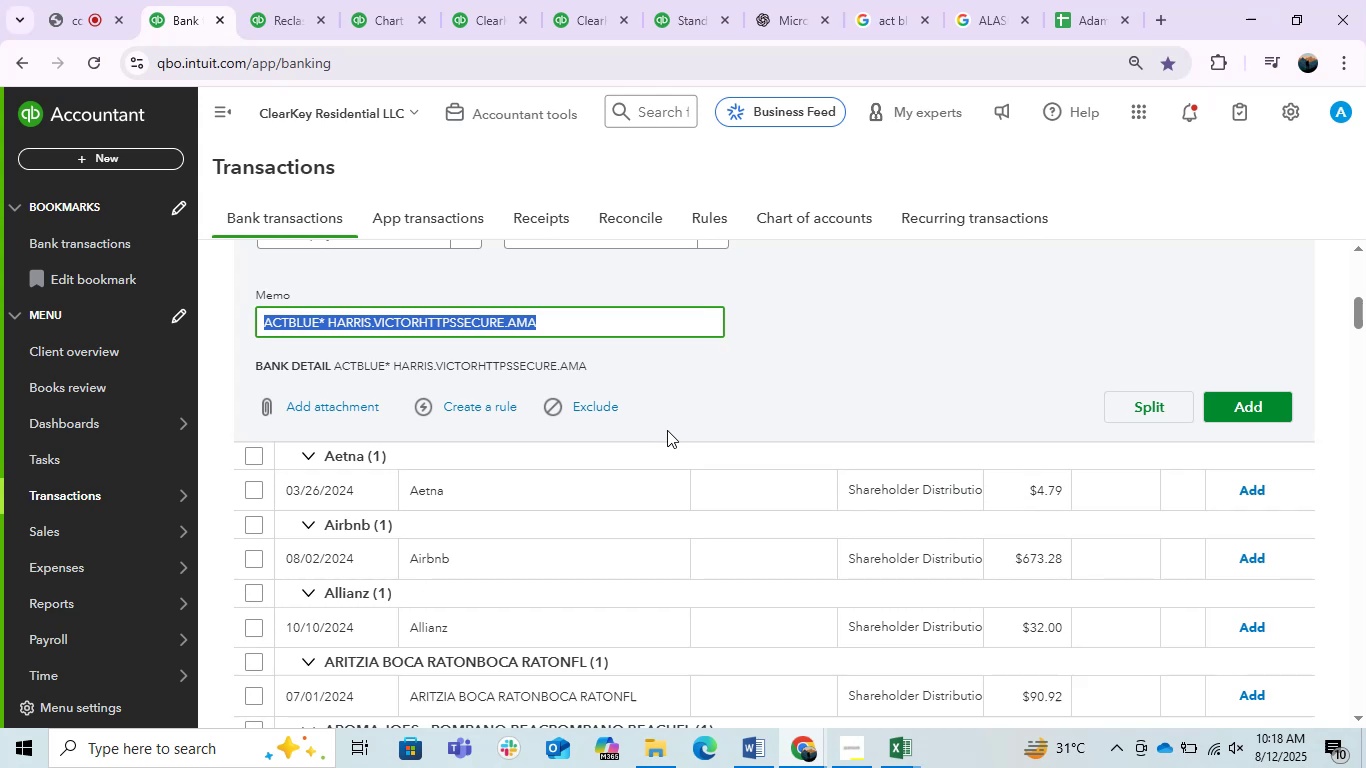 
scroll: coordinate [667, 430], scroll_direction: up, amount: 1.0
 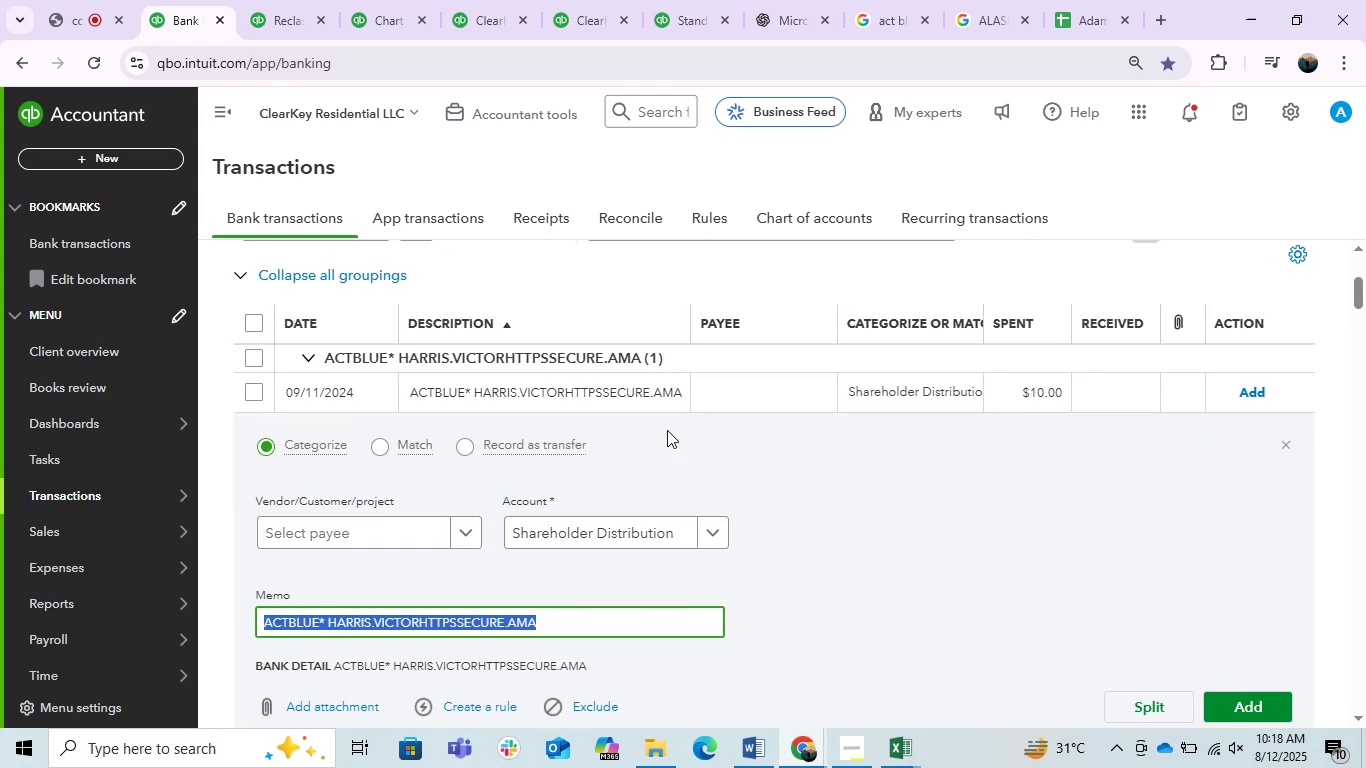 
left_click([586, 529])
 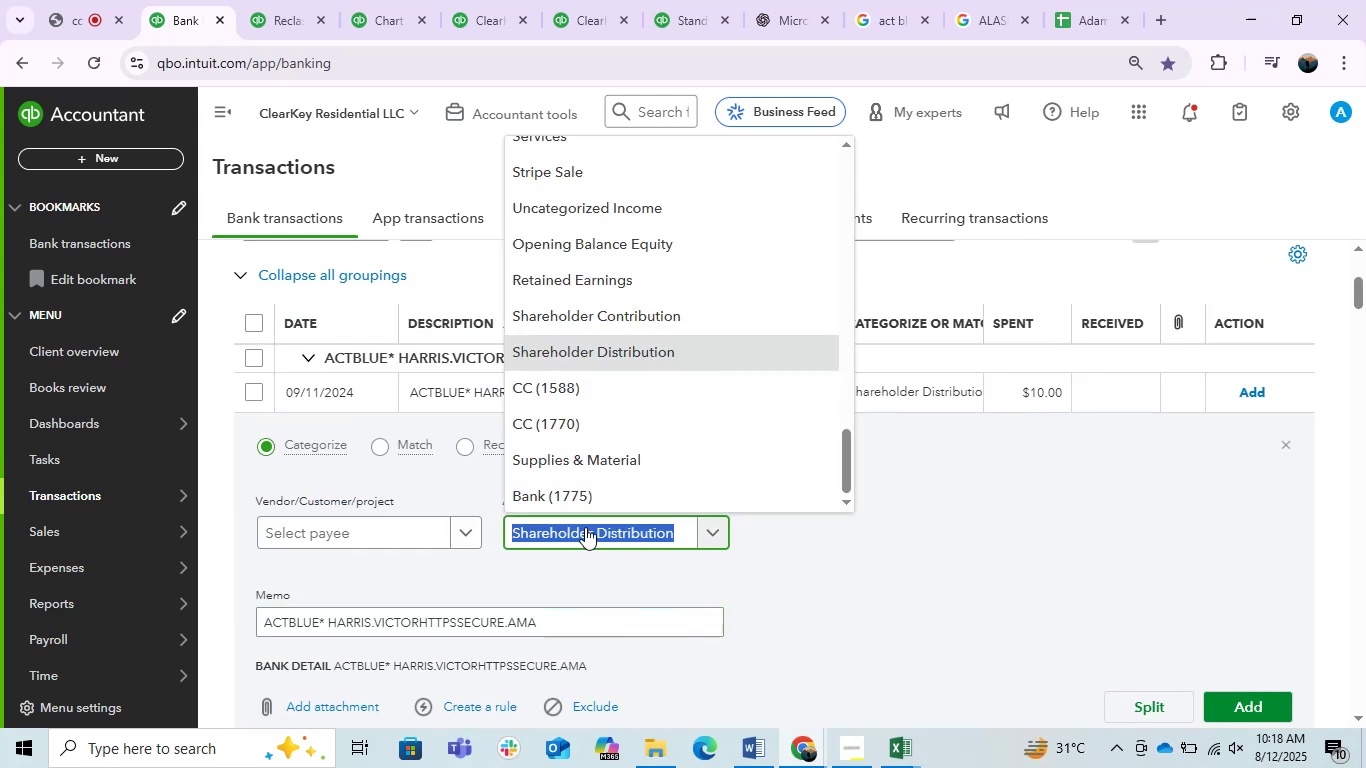 
type(dona)
 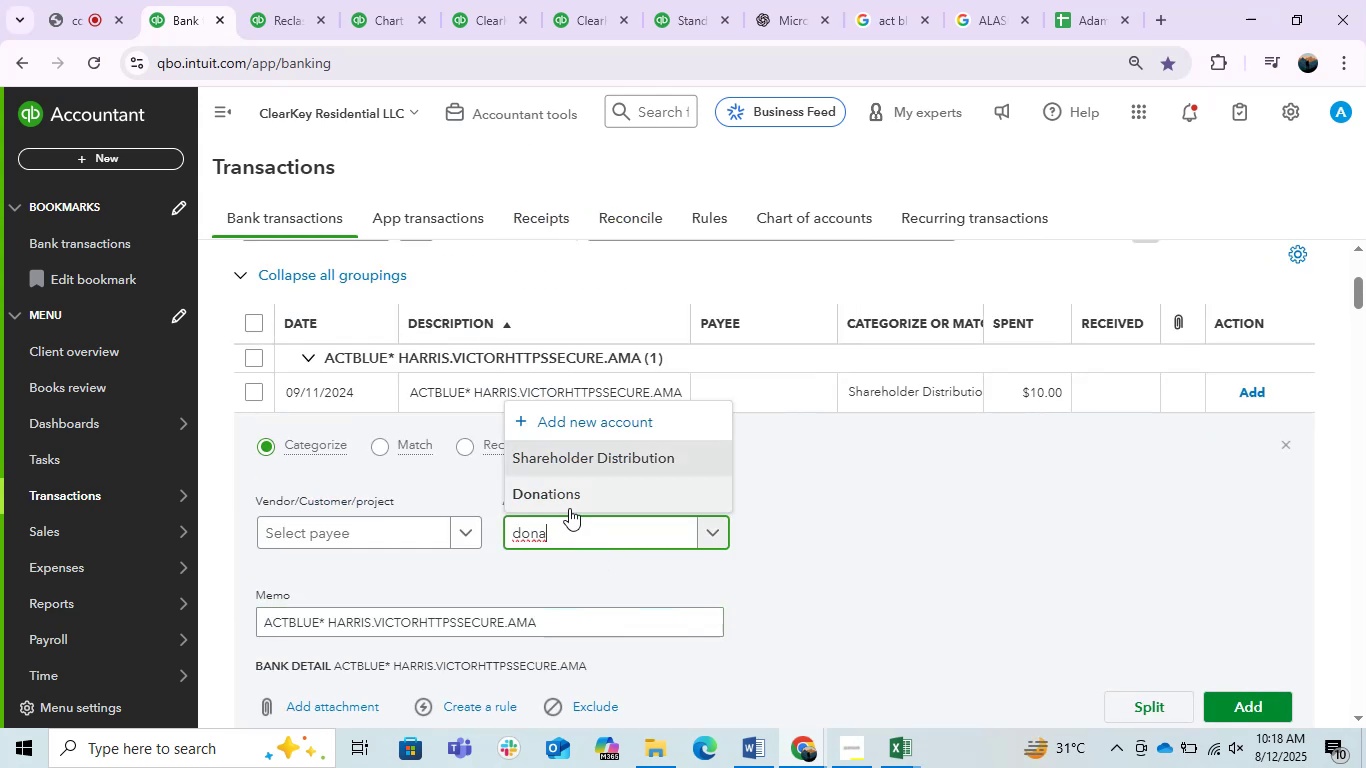 
left_click([587, 480])
 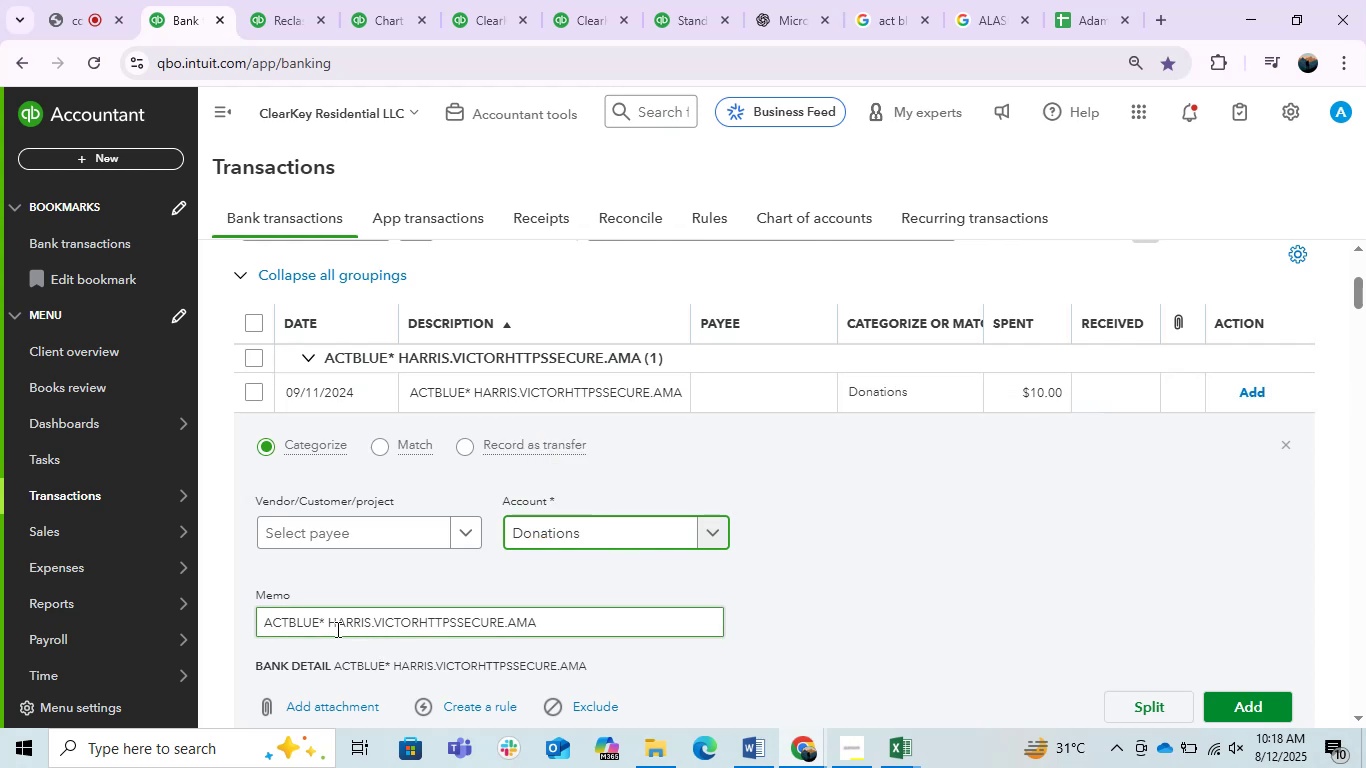 
wait(5.92)
 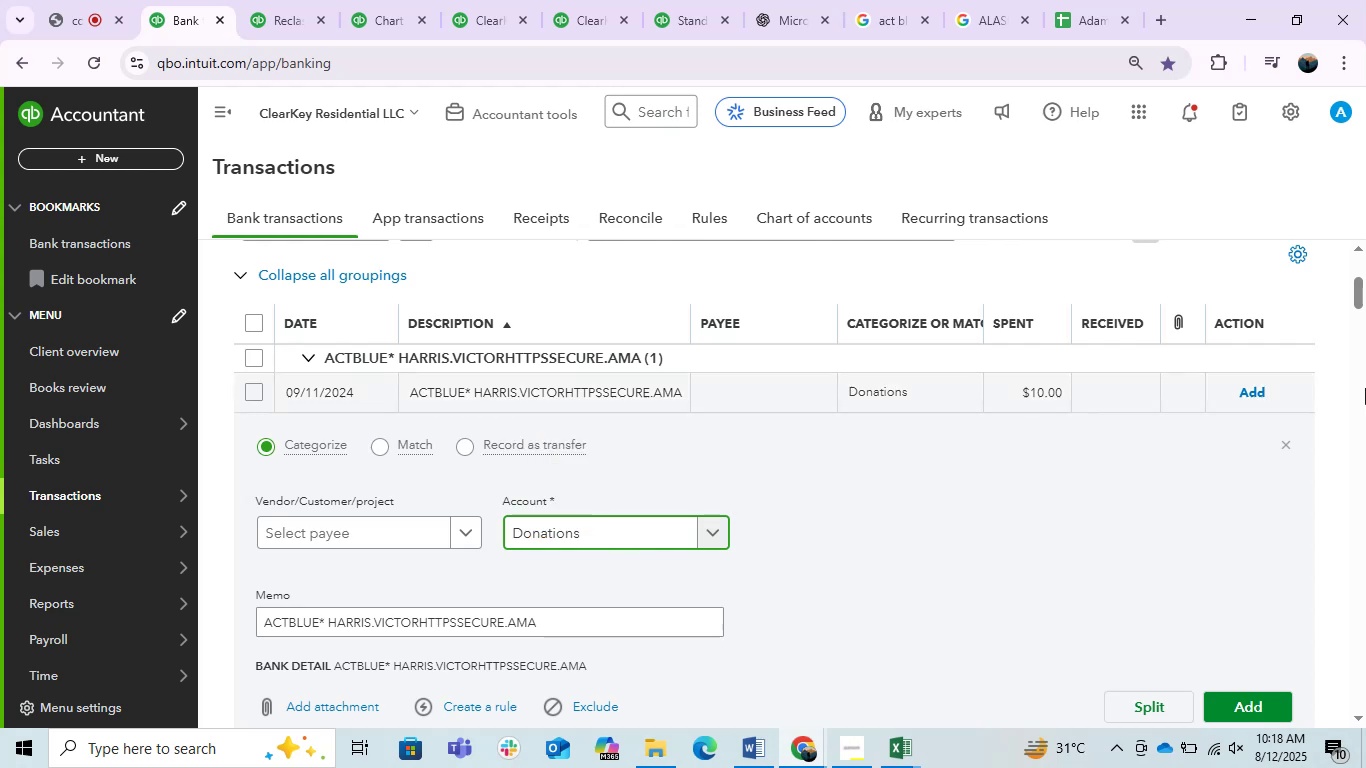 
left_click_drag(start_coordinate=[317, 625], to_coordinate=[240, 624])
 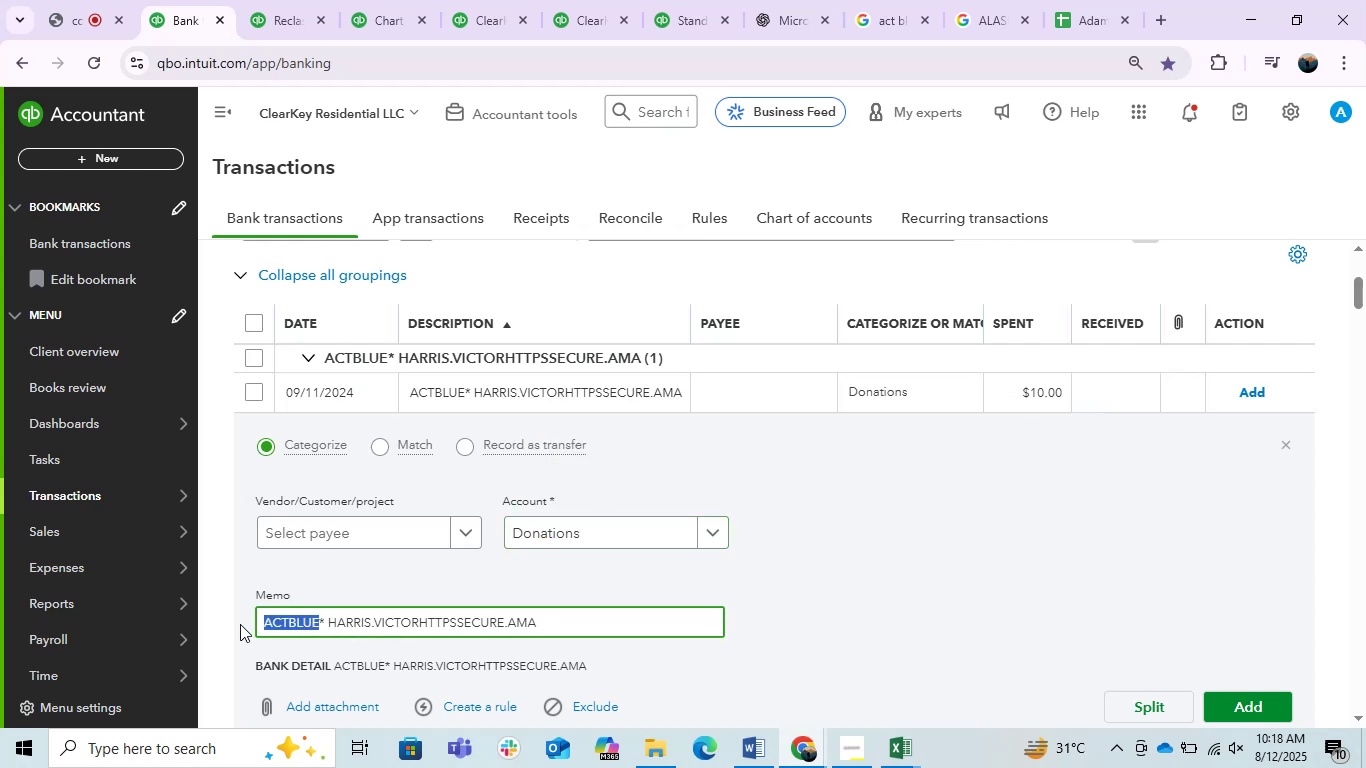 
key(Control+C)
 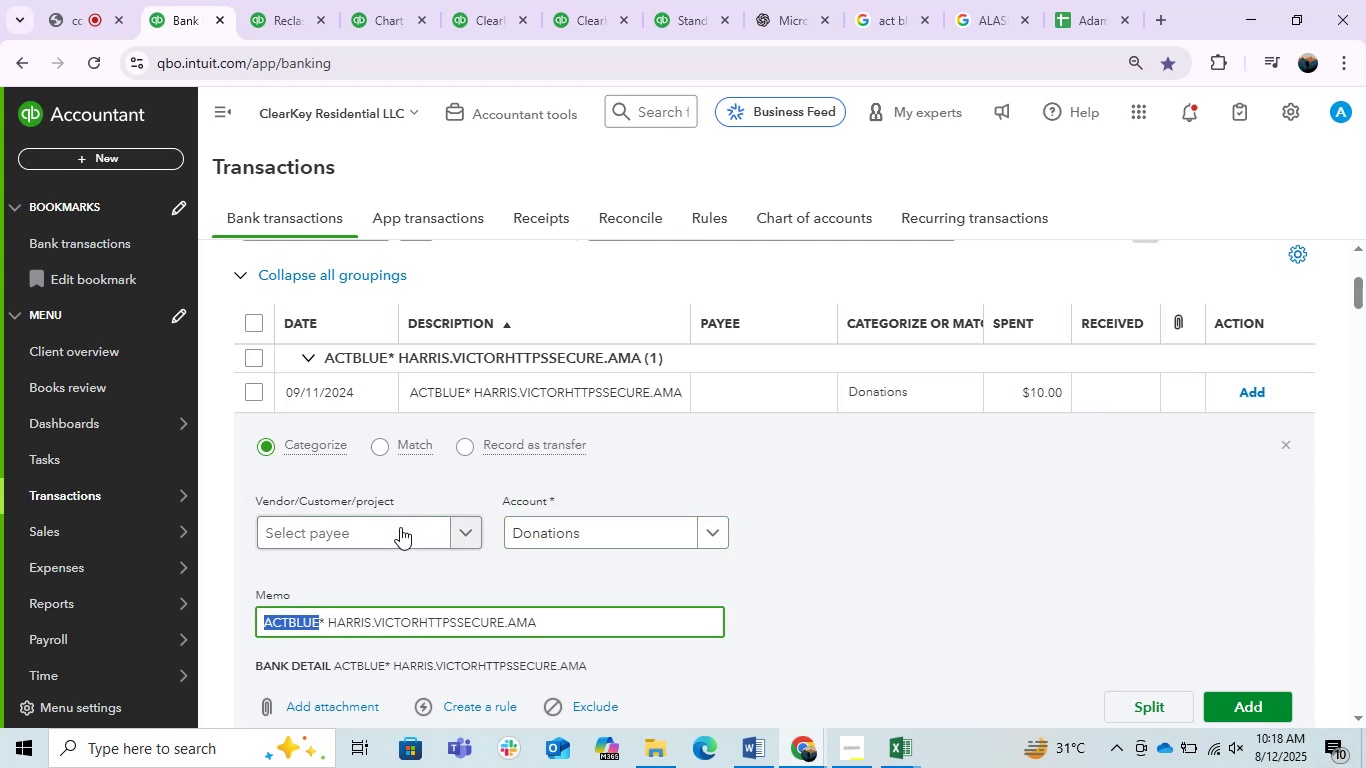 
left_click([400, 527])
 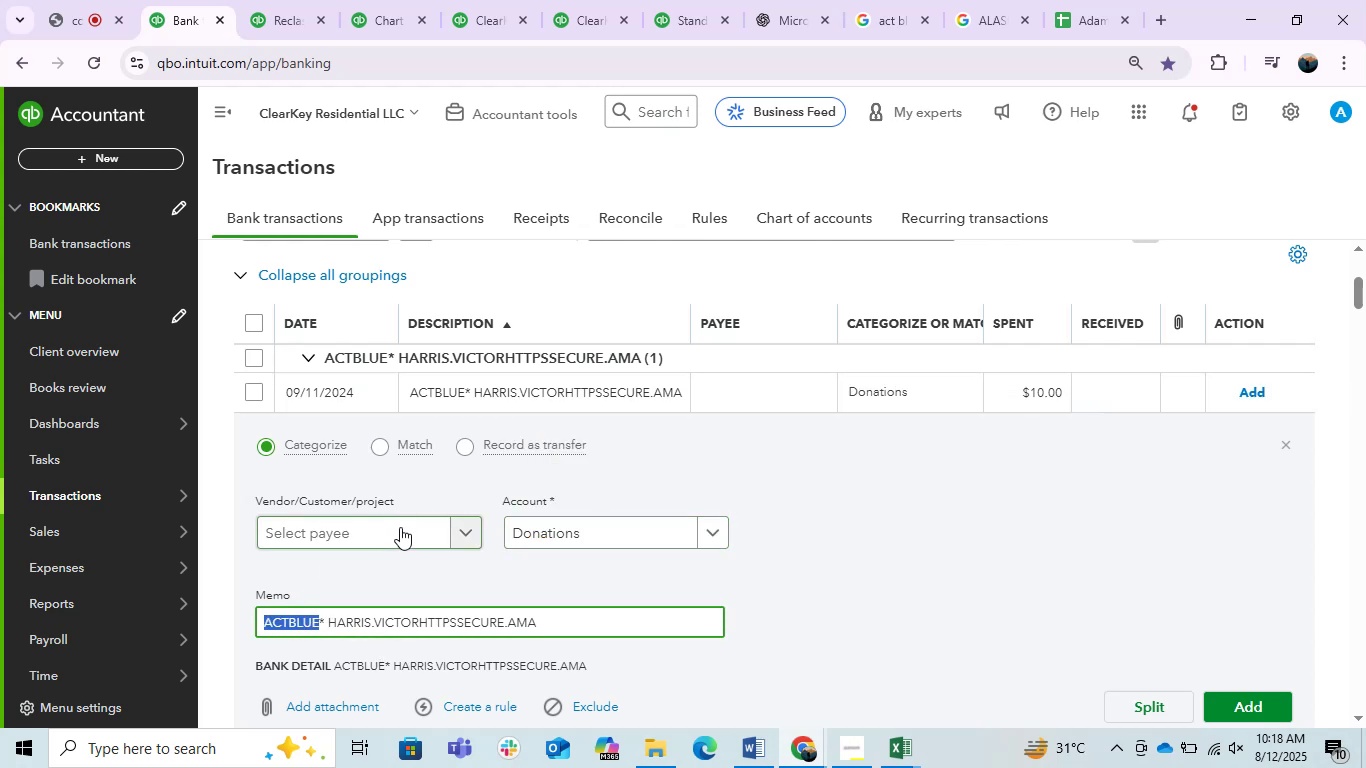 
key(Control+V)
 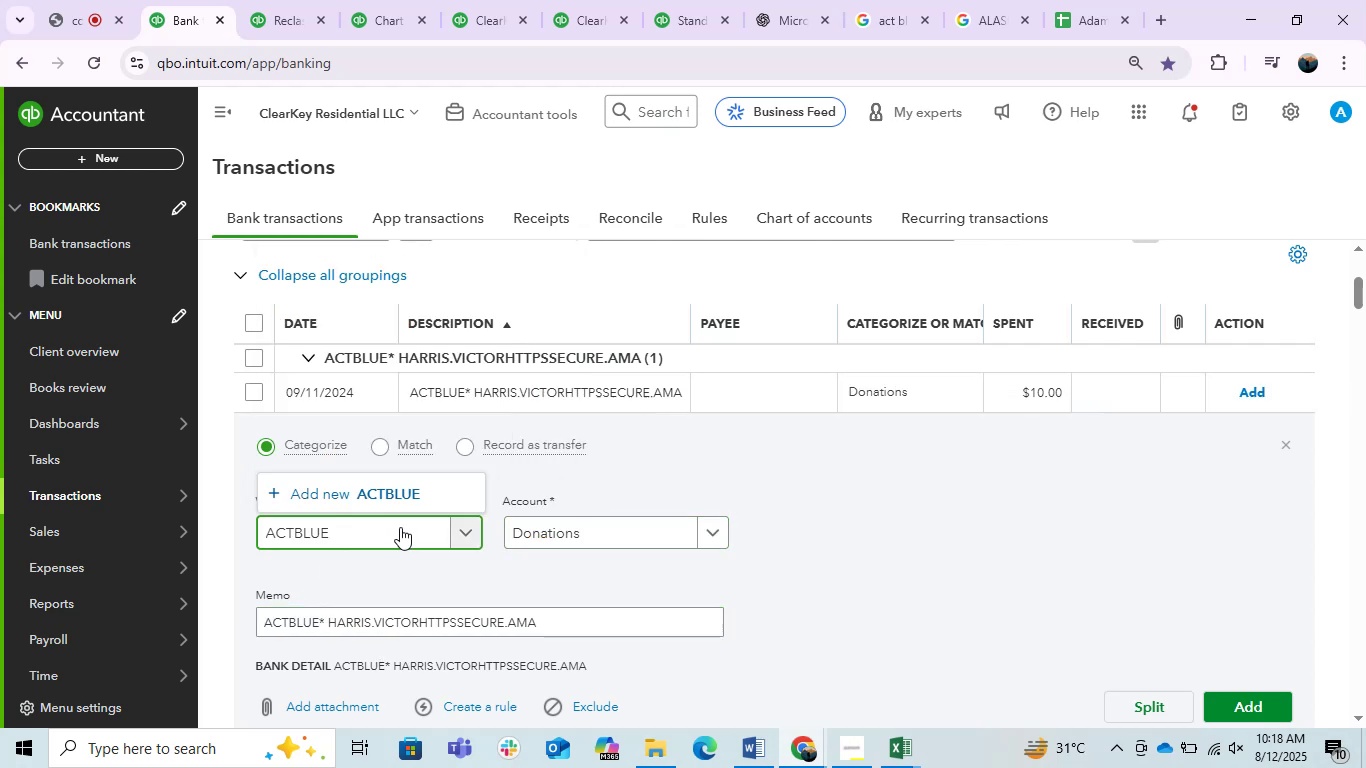 
left_click([414, 496])
 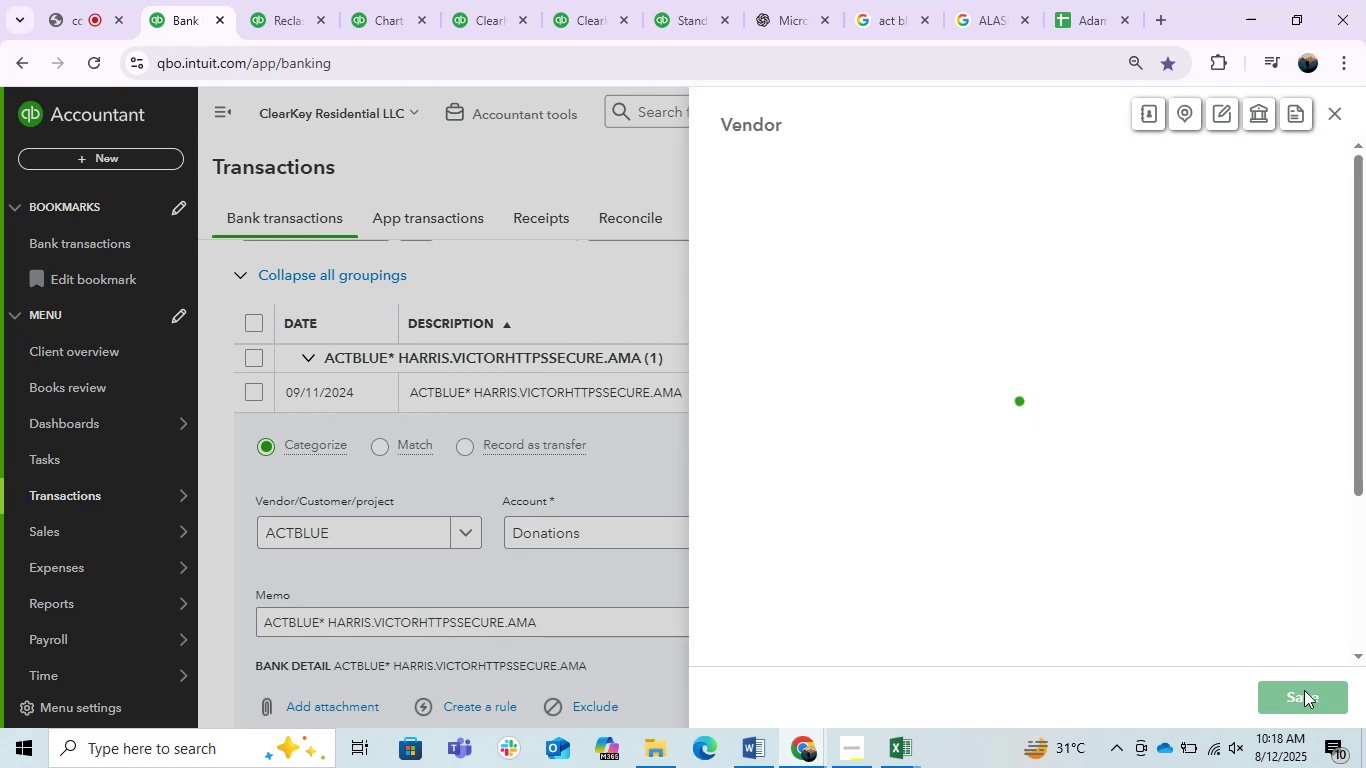 
left_click([1304, 690])
 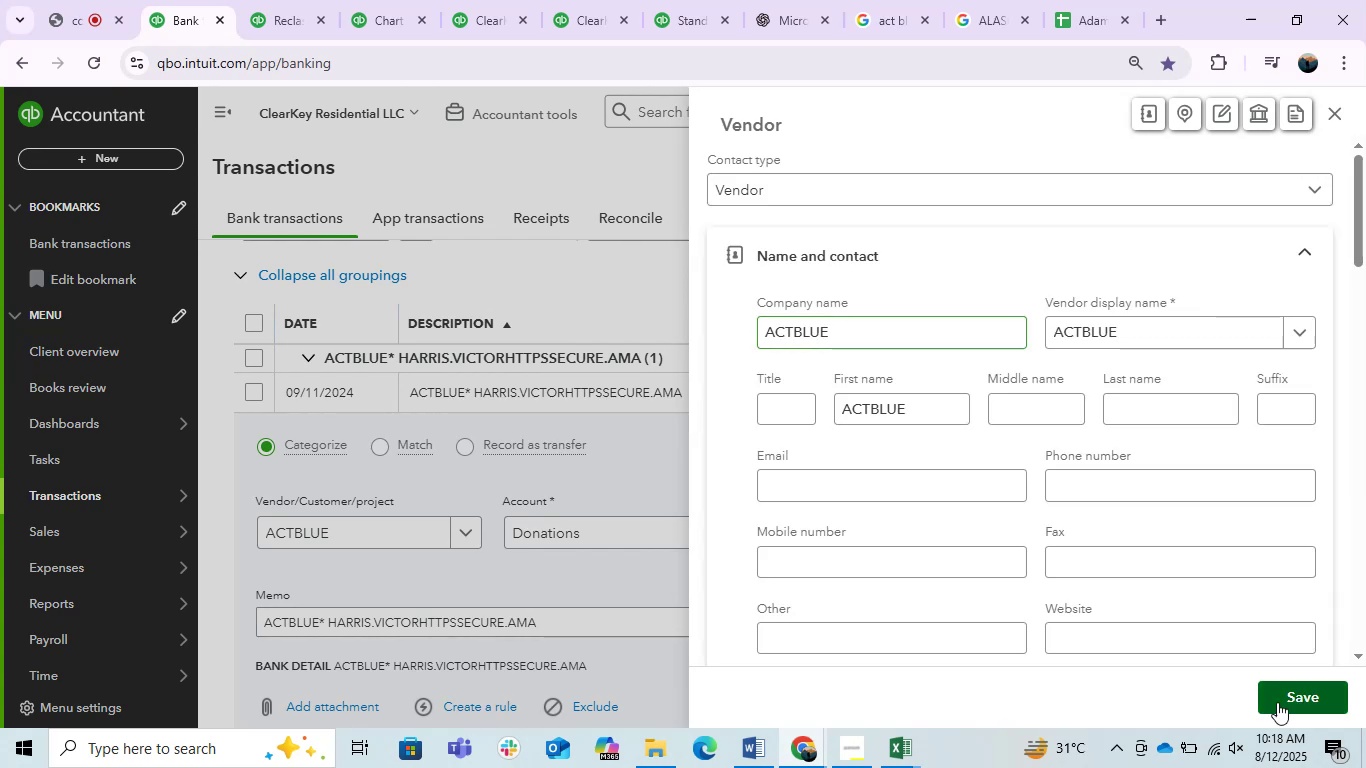 
mouse_move([563, 498])
 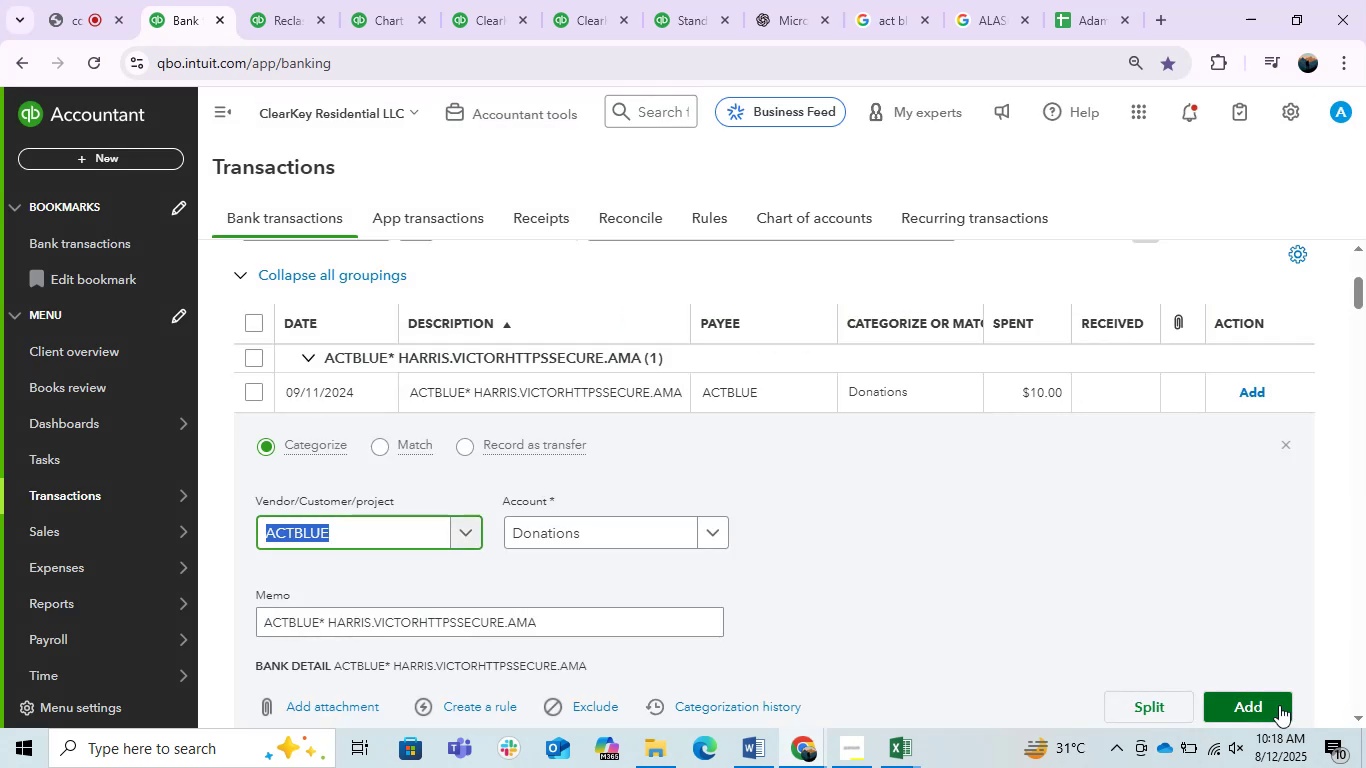 
left_click([1255, 708])
 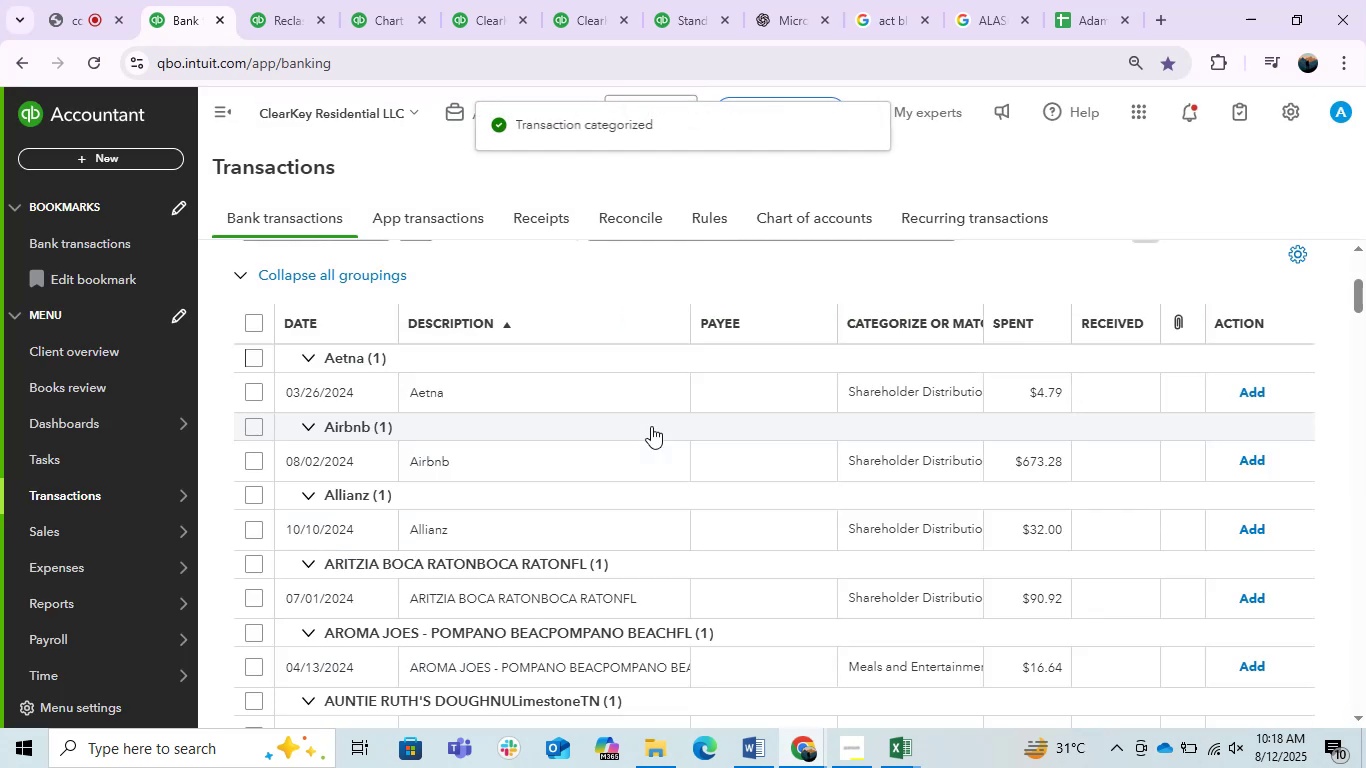 
mouse_move([569, 416])
 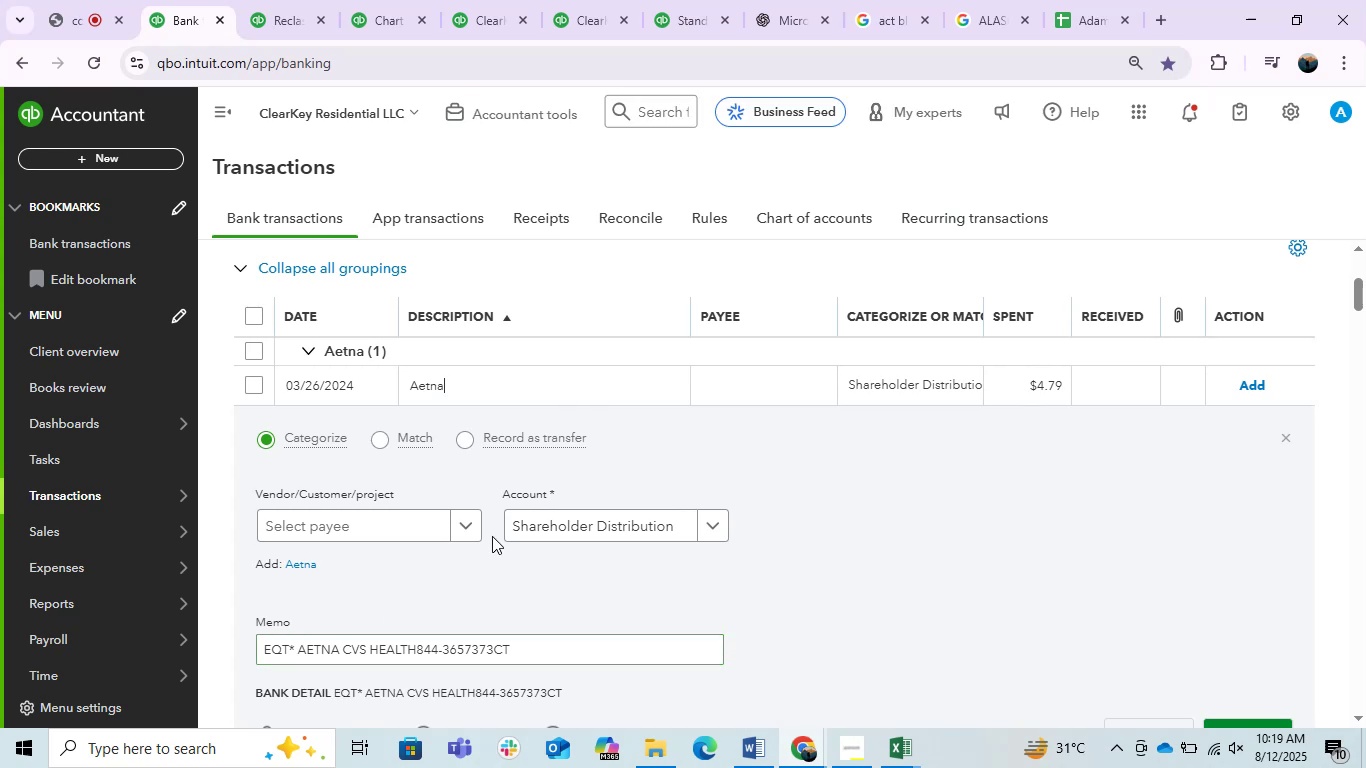 
wait(5.03)
 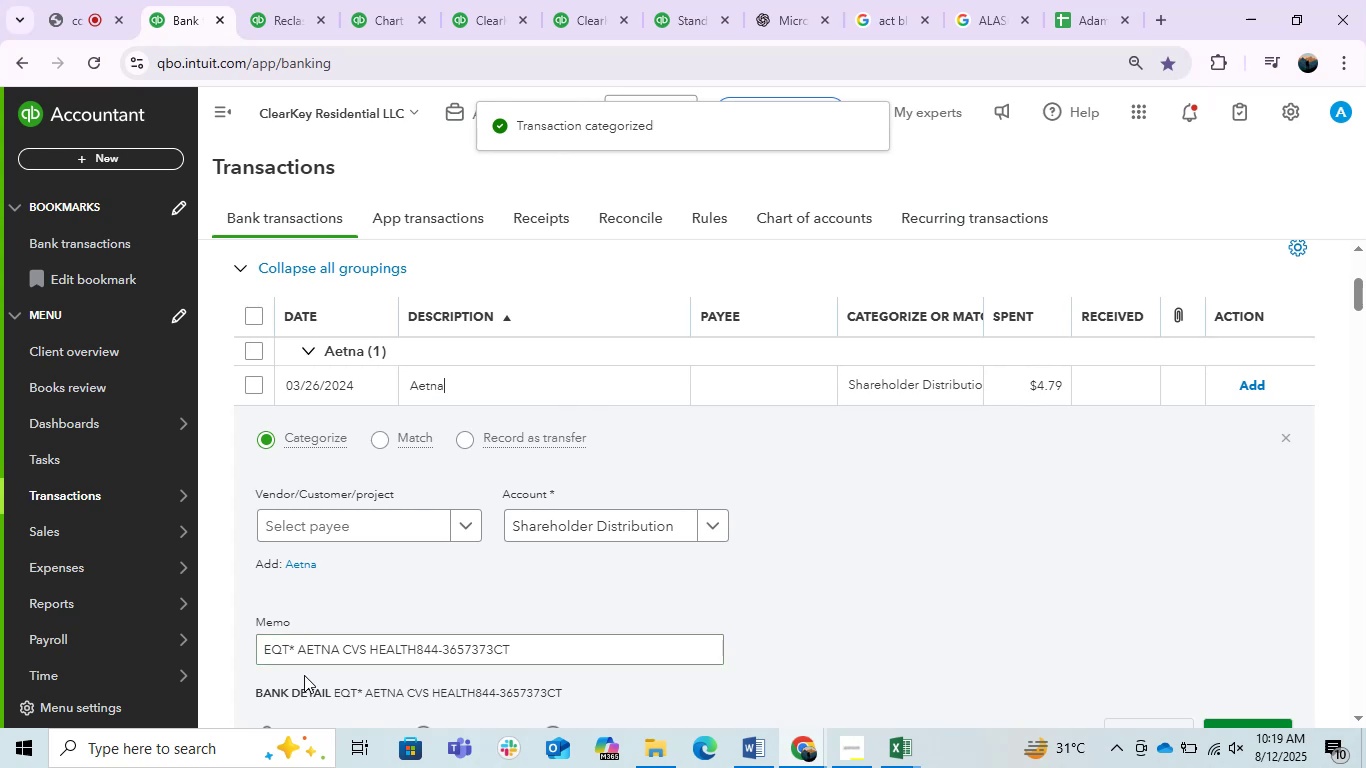 
left_click_drag(start_coordinate=[297, 647], to_coordinate=[418, 664])
 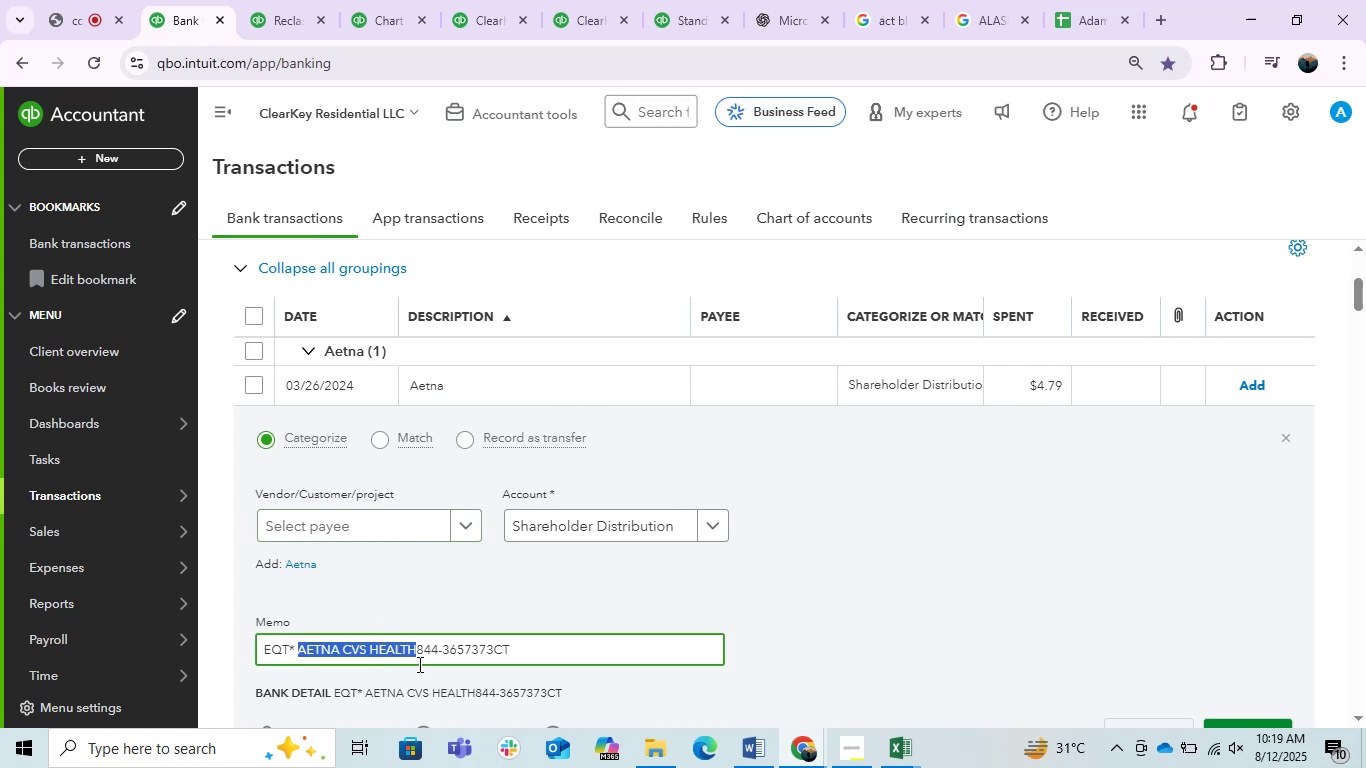 
key(Control+V)
 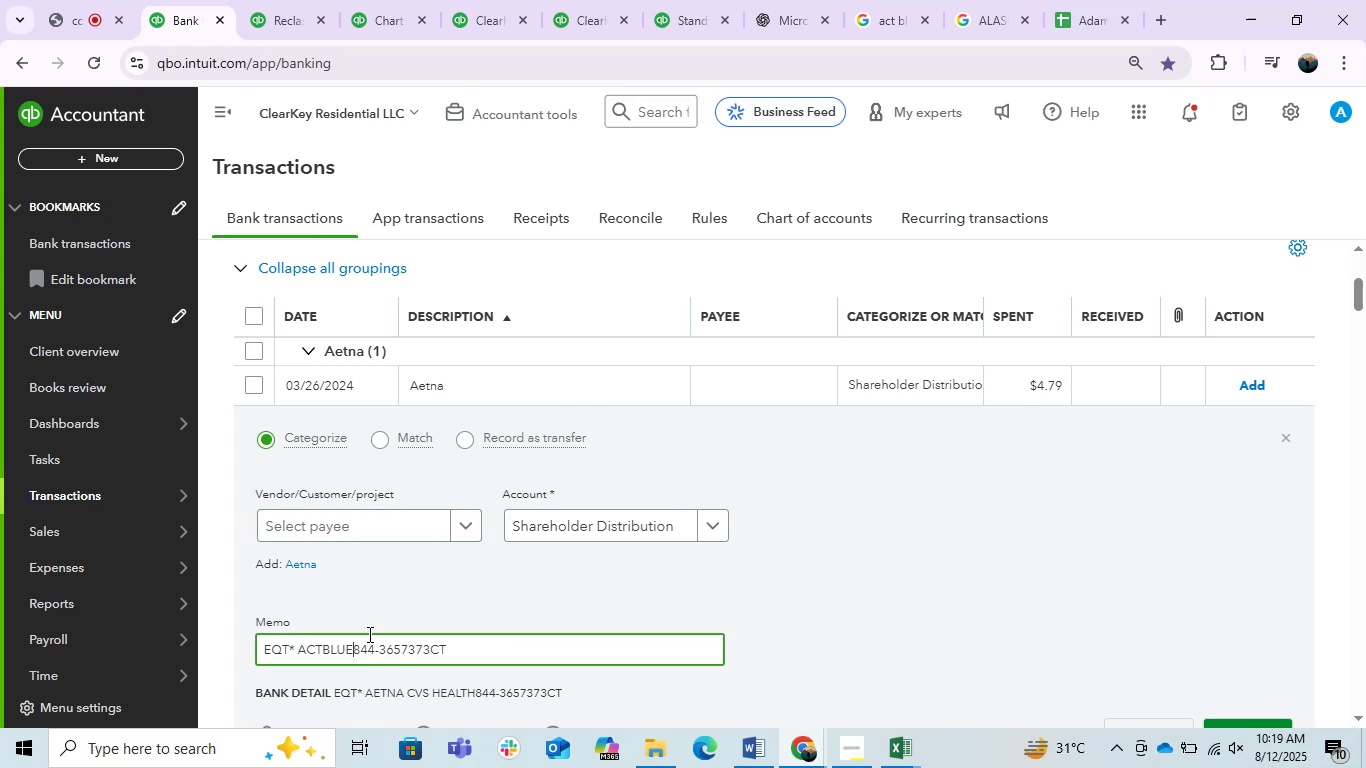 
type(zc)
 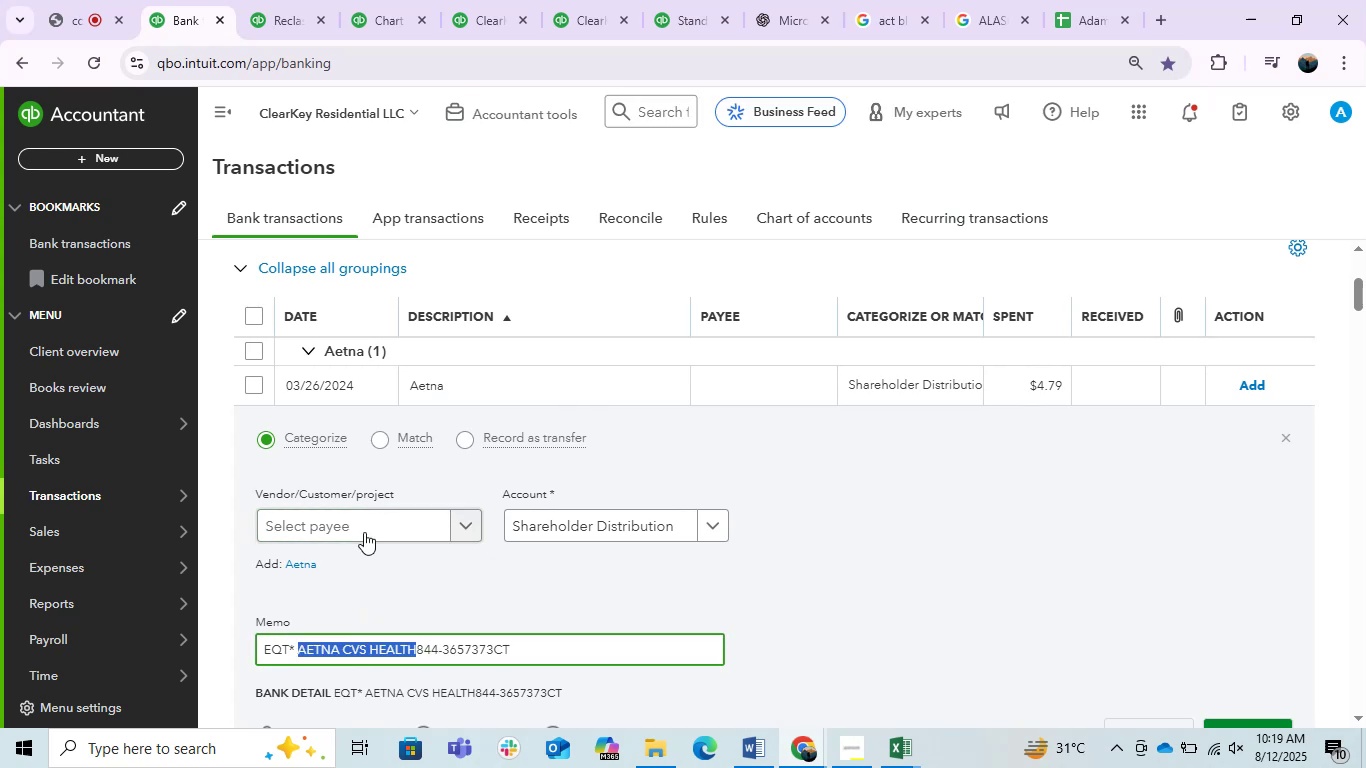 
left_click([364, 532])
 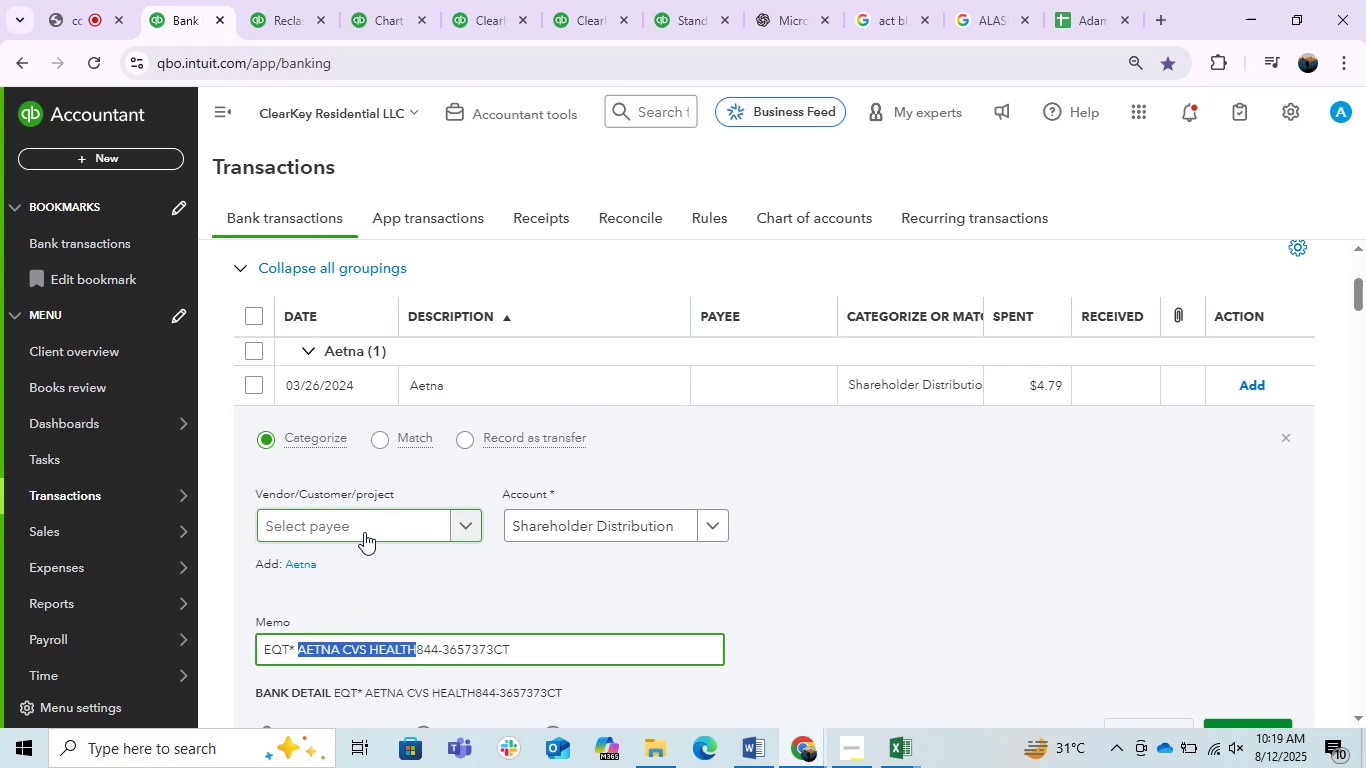 
key(Control+V)
 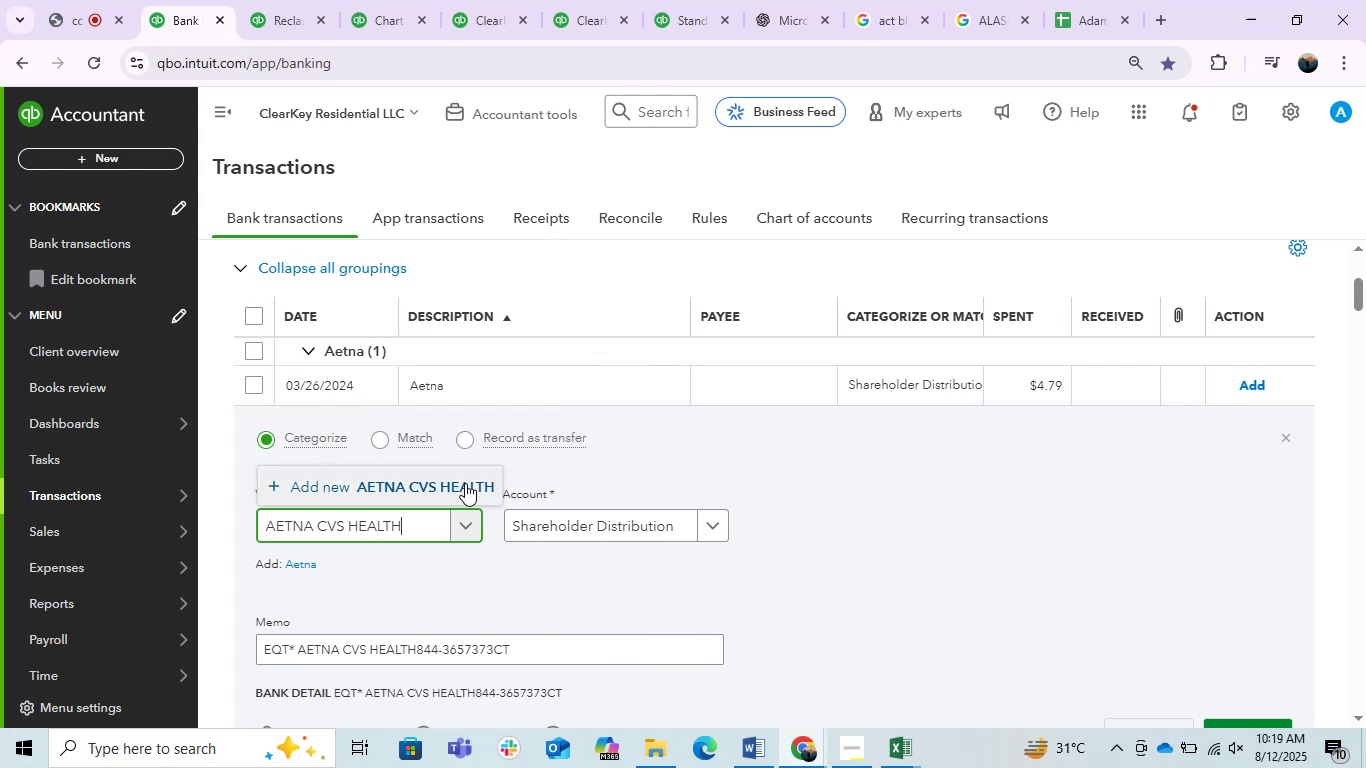 
left_click([446, 487])
 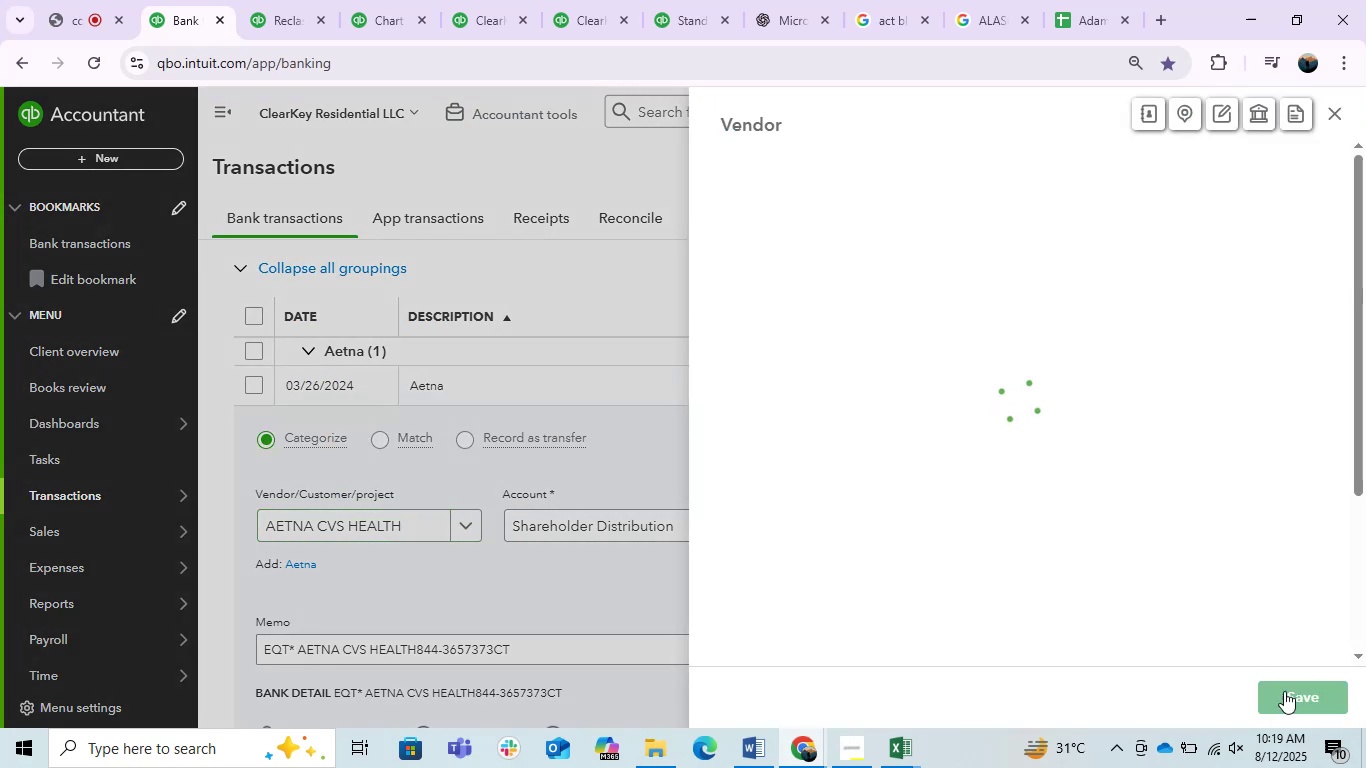 
mouse_move([574, 585])
 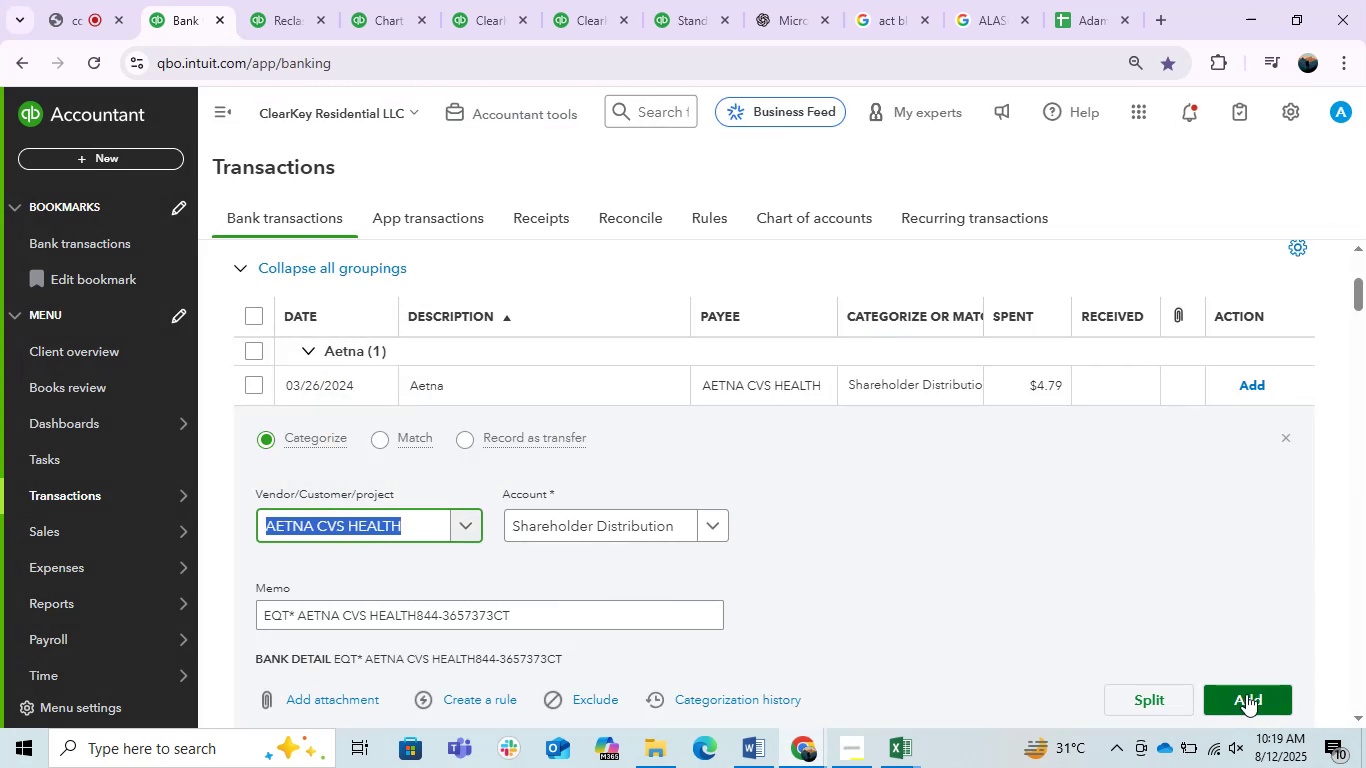 
left_click([1246, 694])
 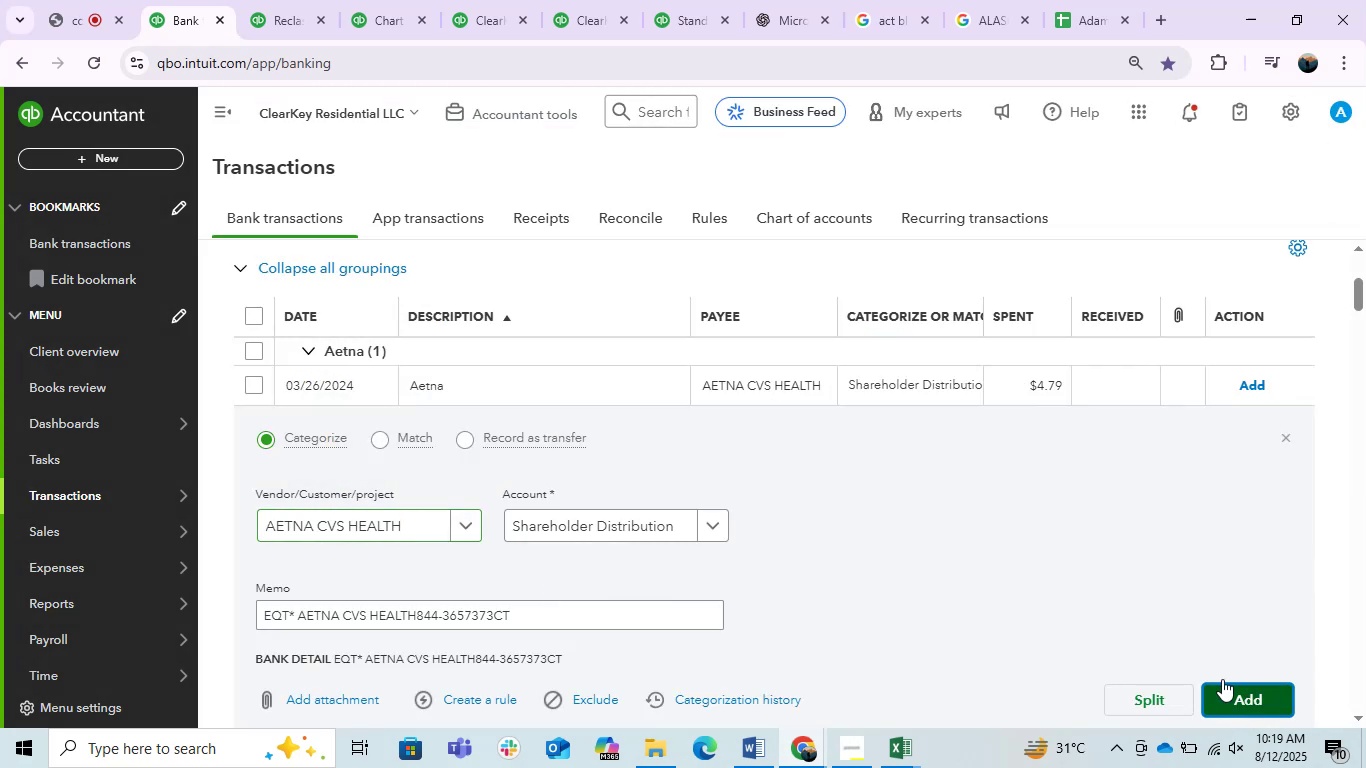 
mouse_move([757, 506])
 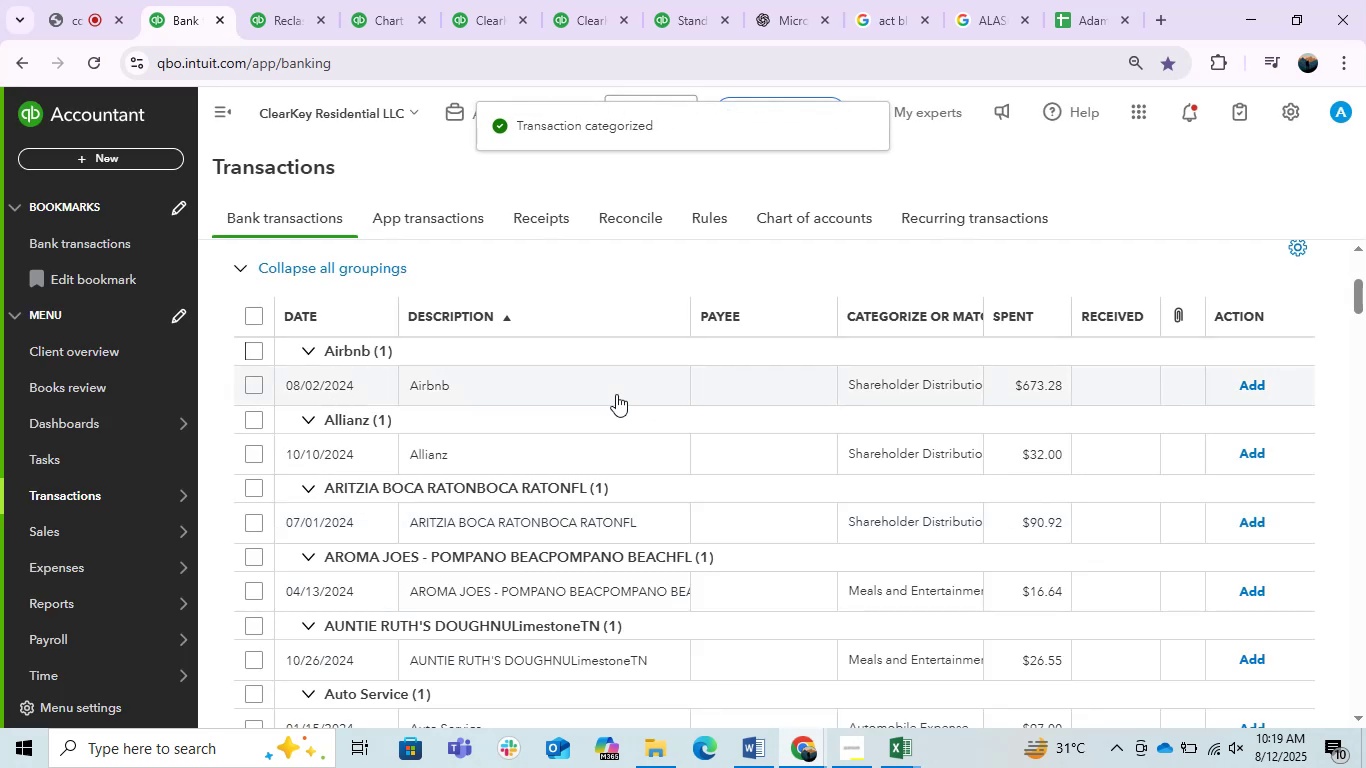 
left_click([610, 391])
 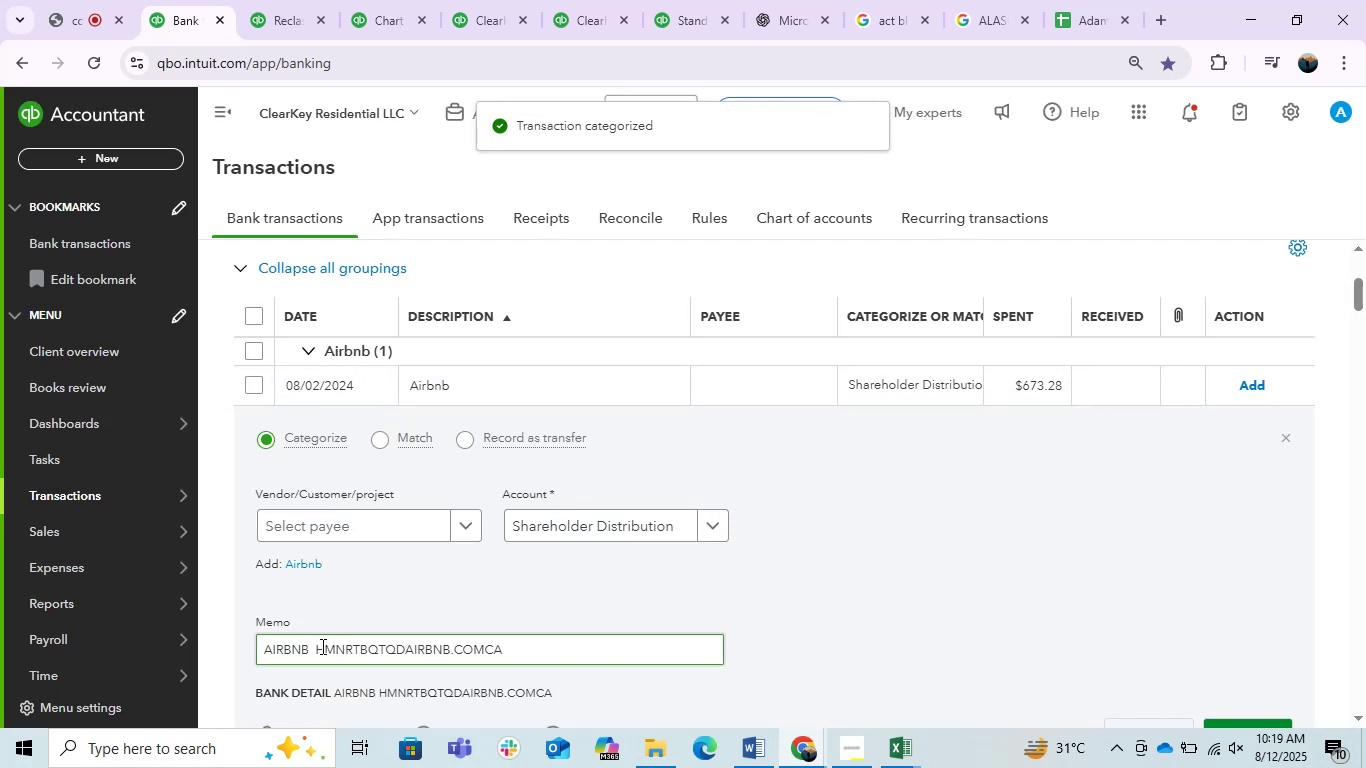 
double_click([320, 646])
 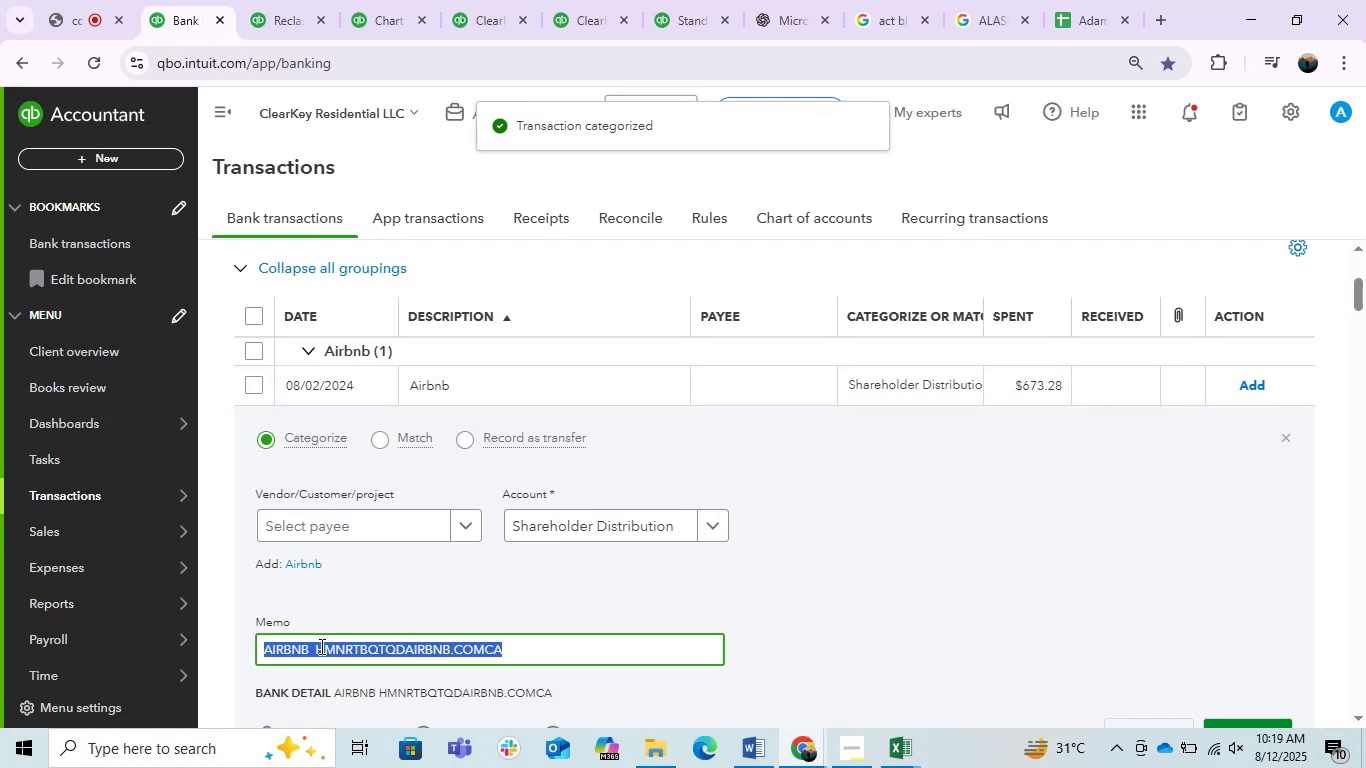 
triple_click([320, 646])
 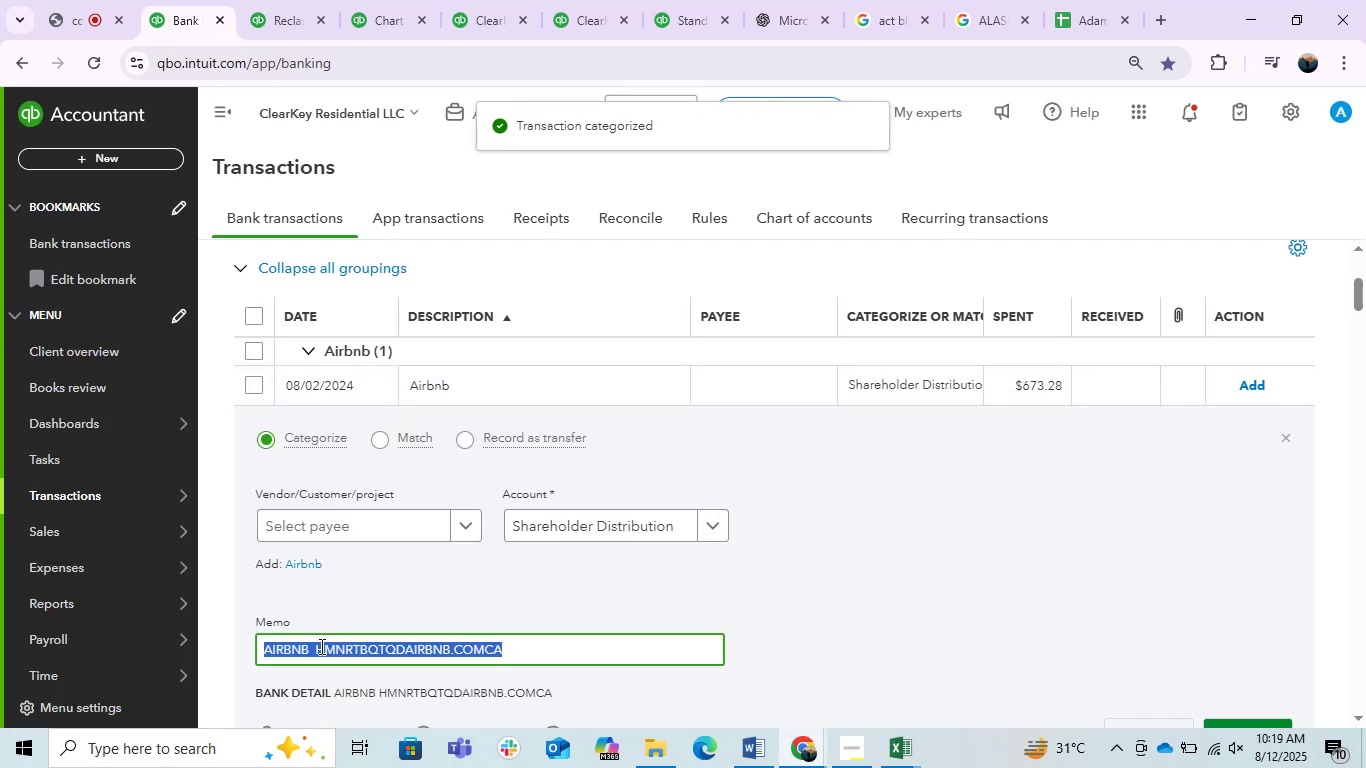 
key(Control+C)
 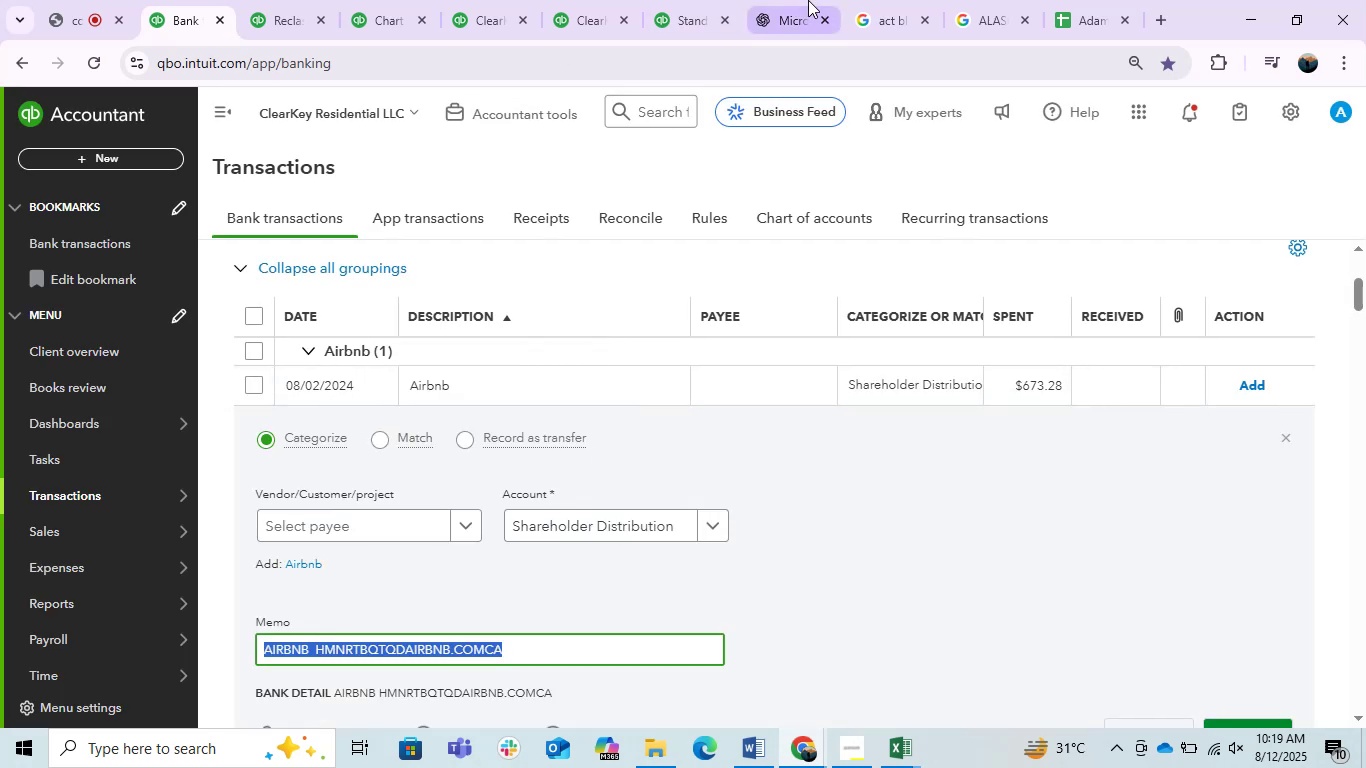 
left_click([808, 0])
 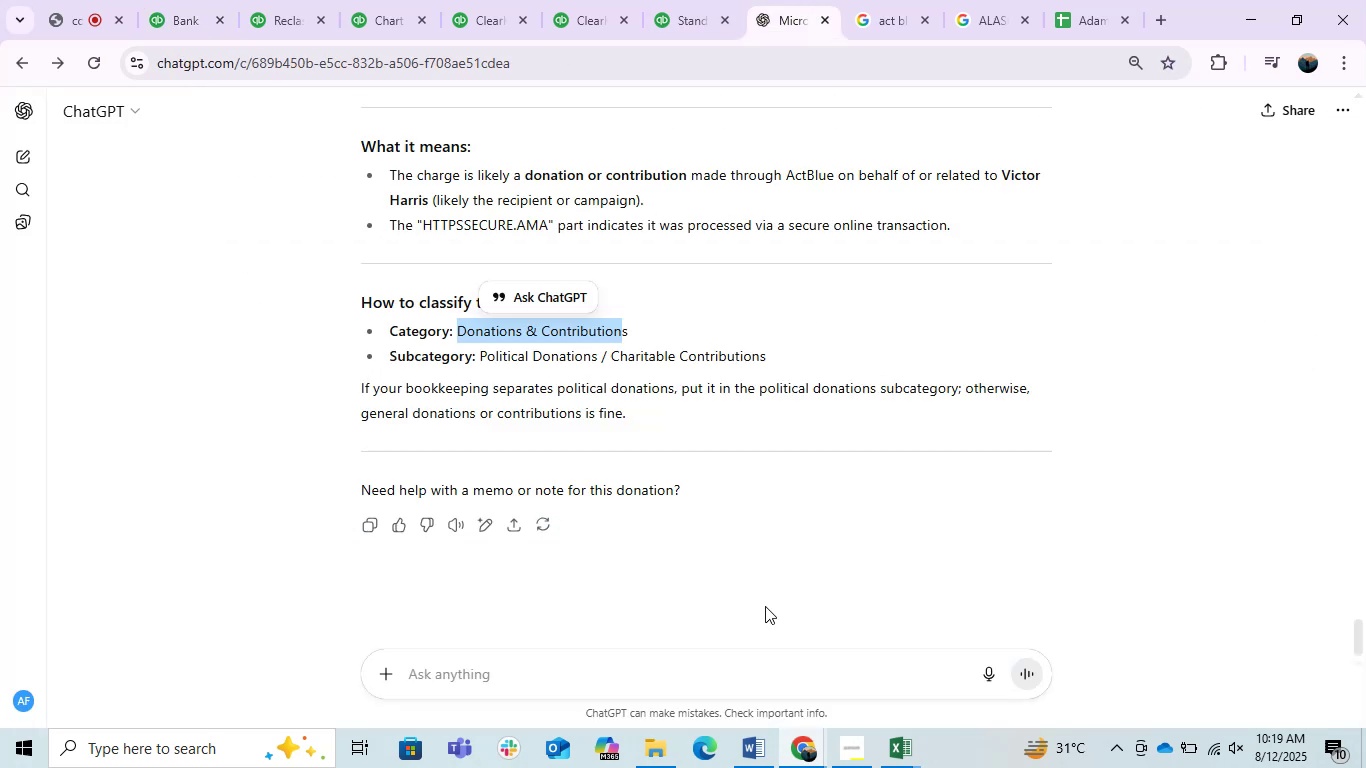 
key(Control+V)
 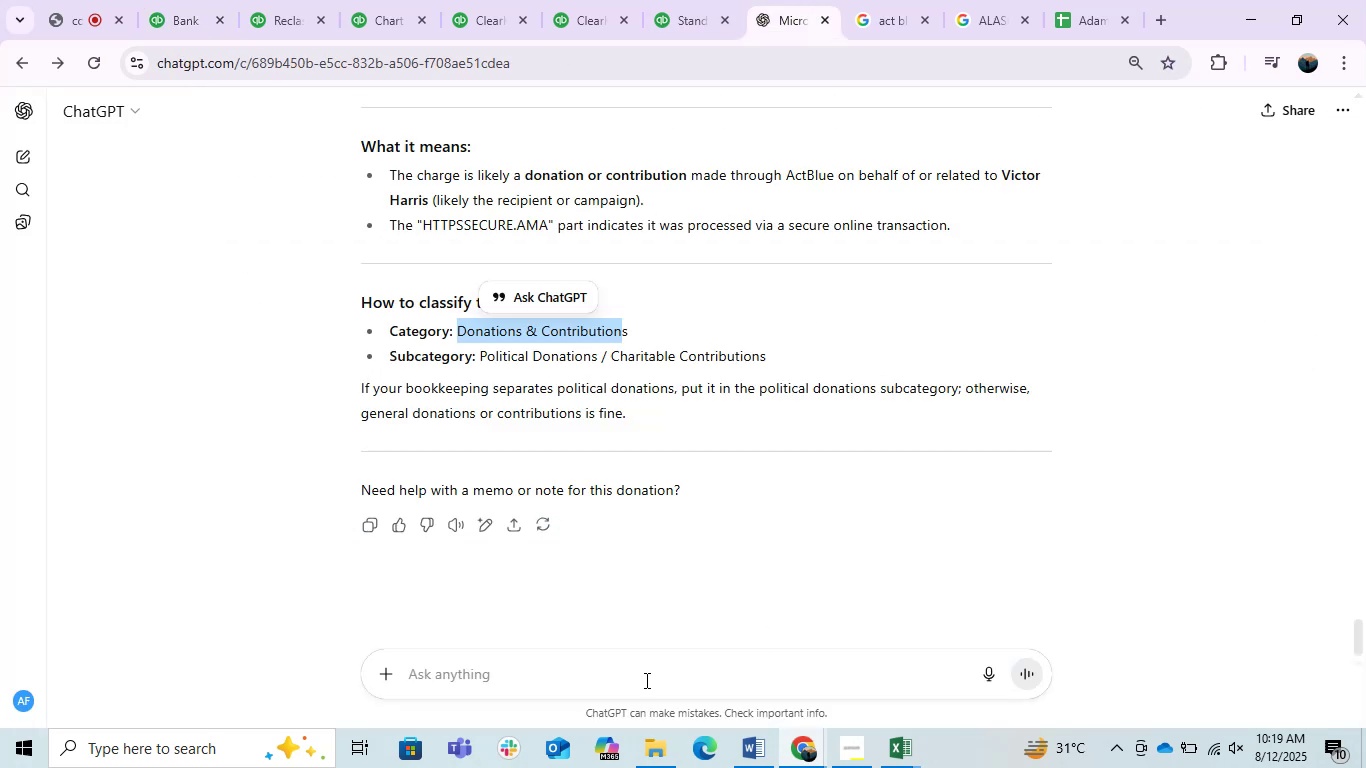 
key(Control+ControlLeft)
 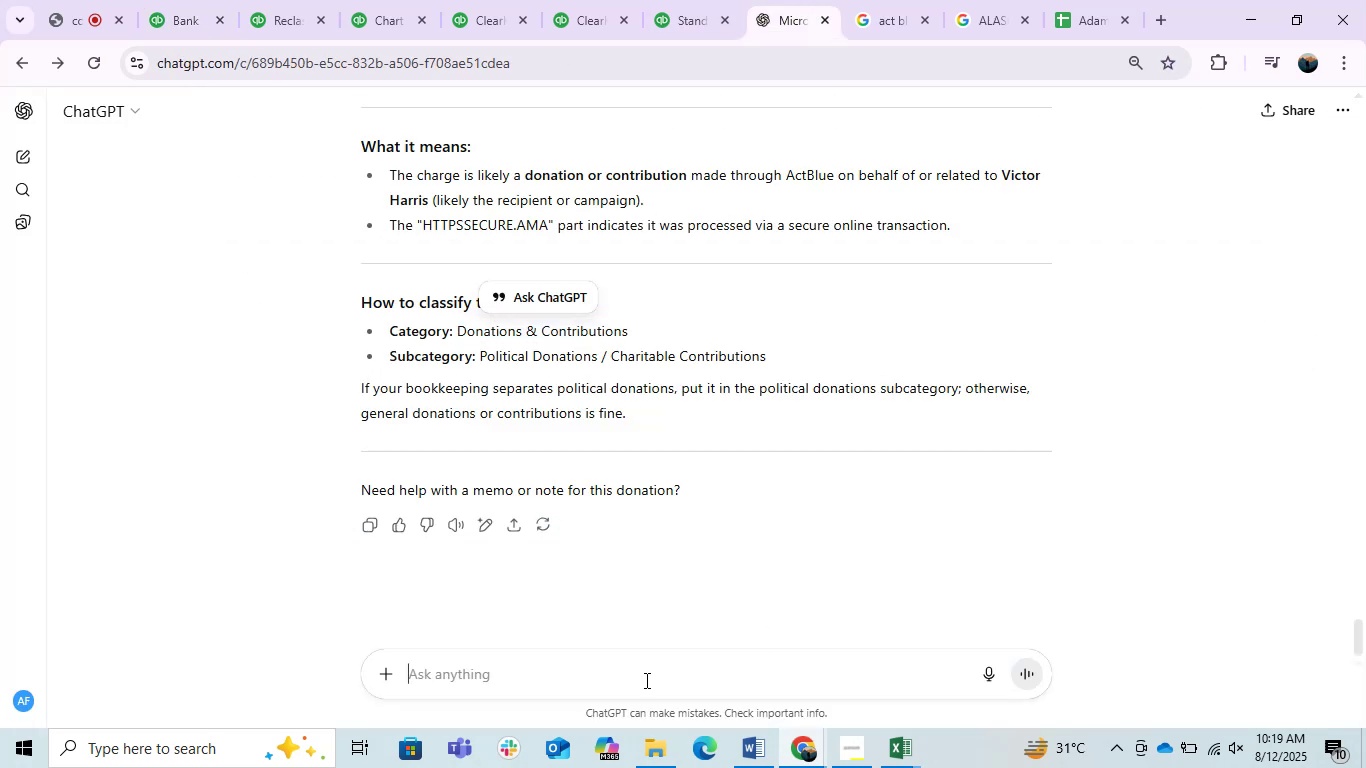 
left_click([645, 680])
 